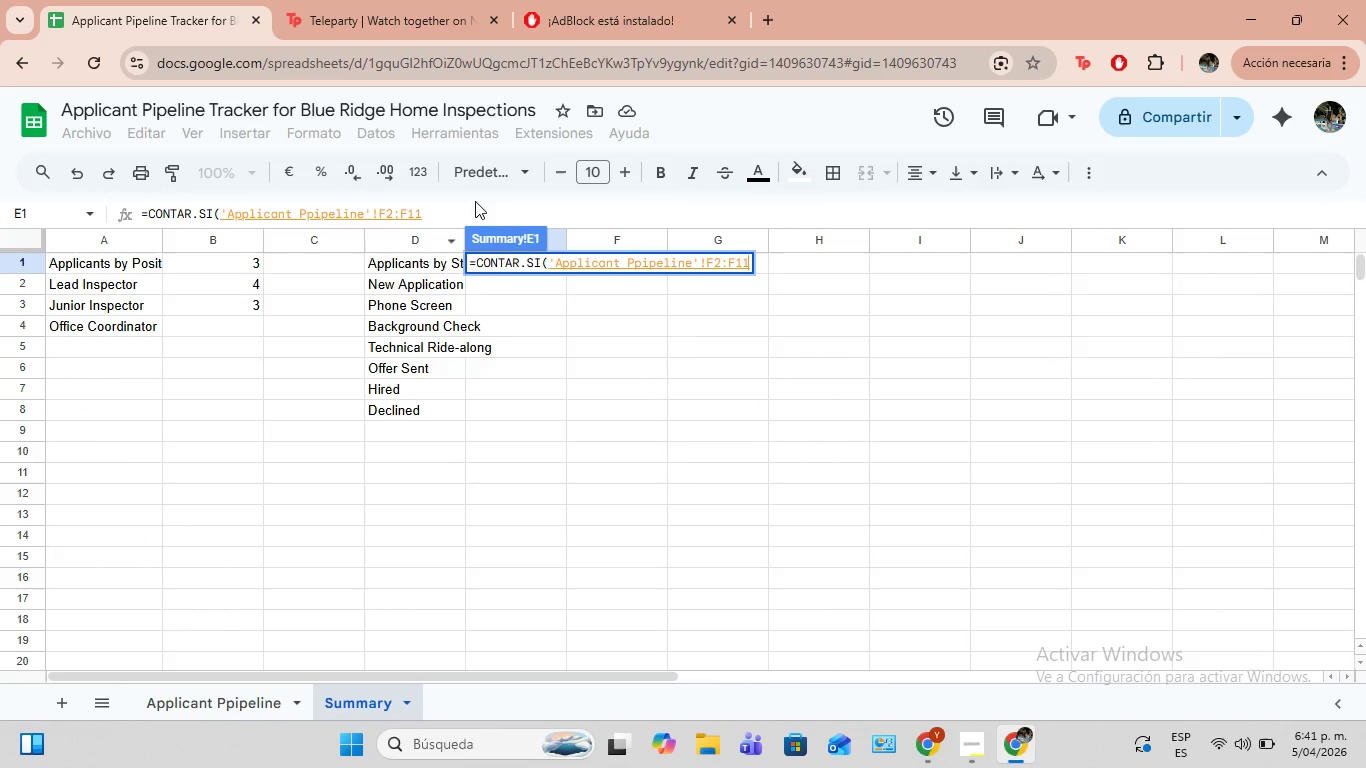 
left_click([471, 206])
 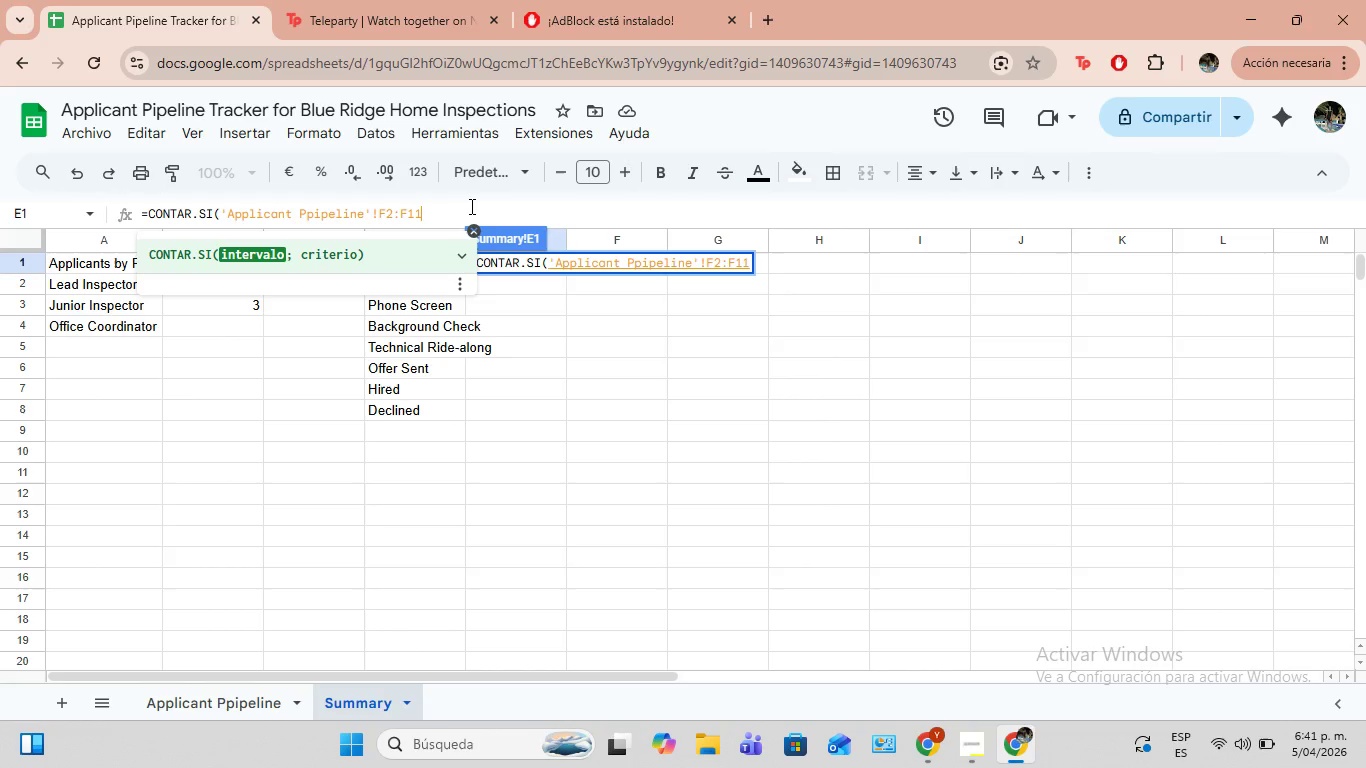 
wait(10.53)
 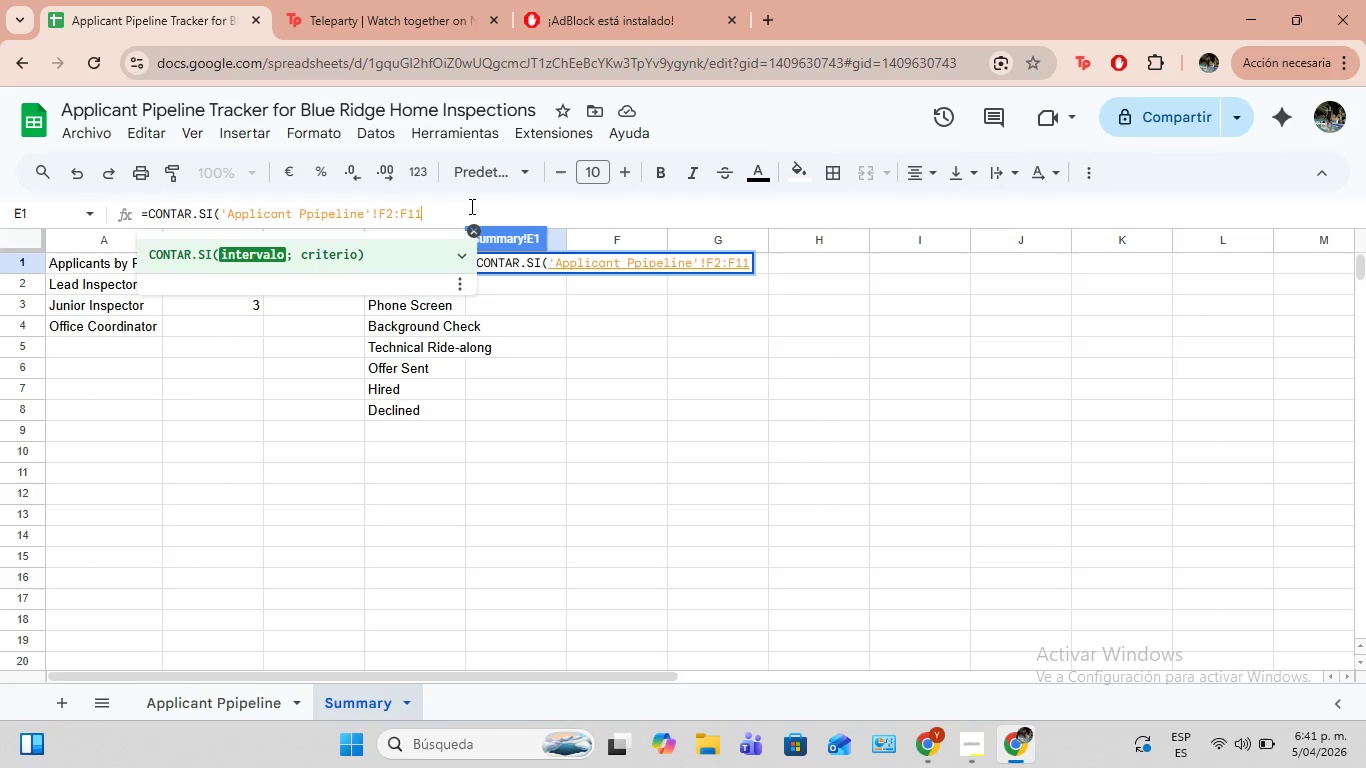 
key(Shift+ShiftLeft)
 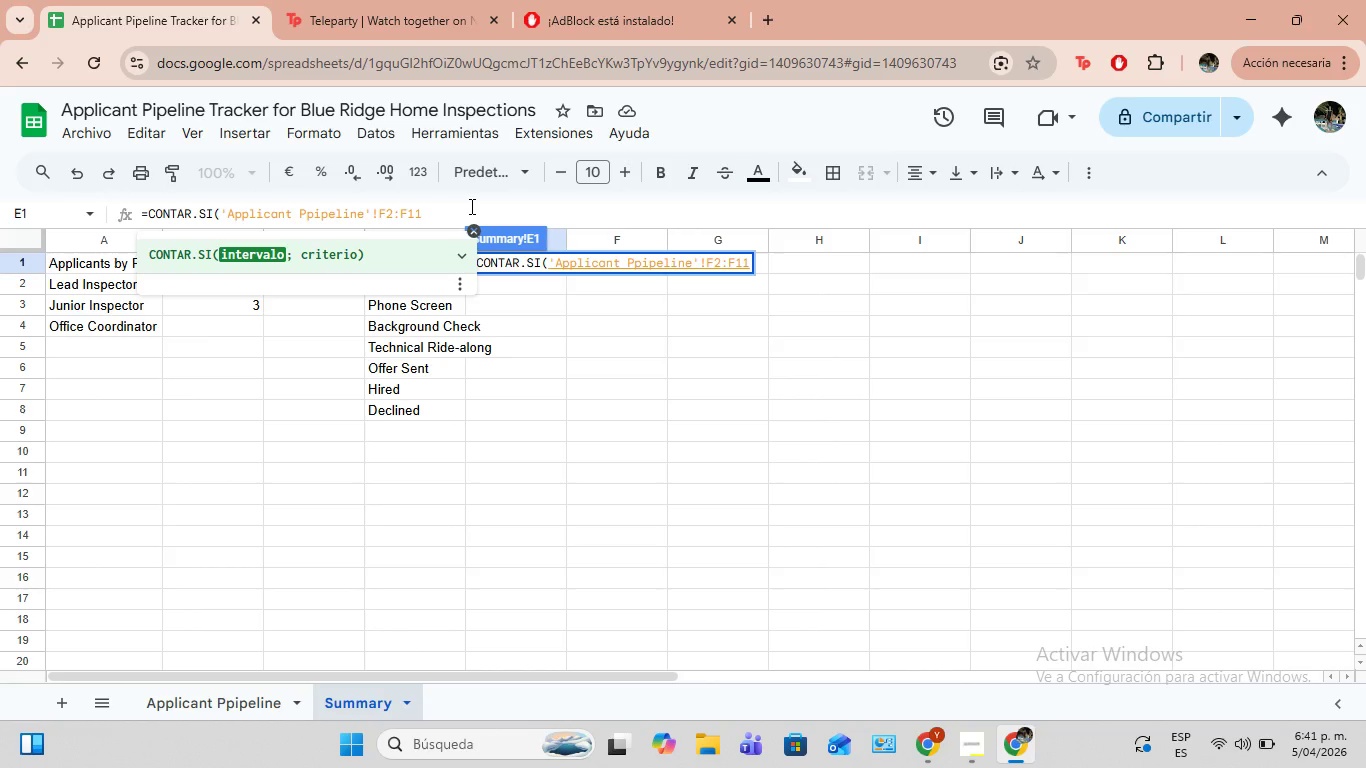 
key(Shift+Comma)
 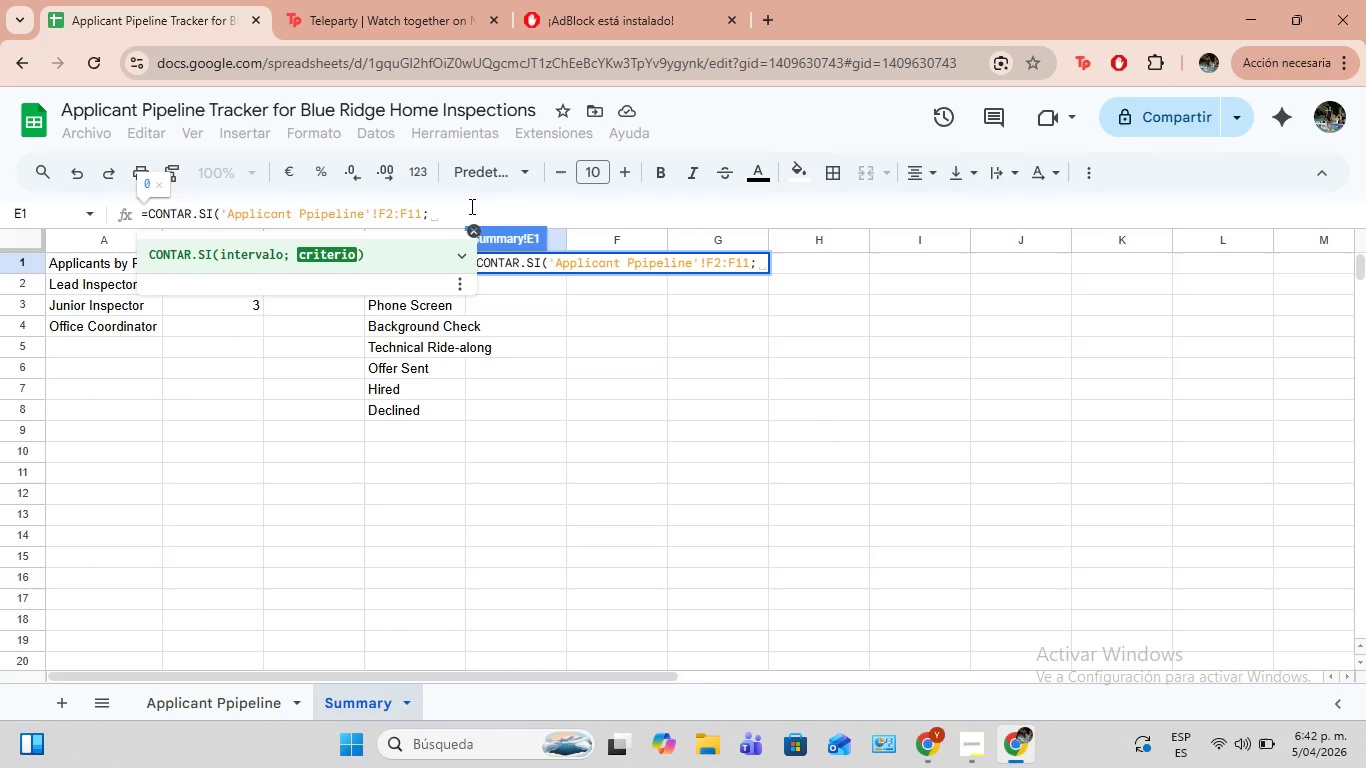 
wait(8.59)
 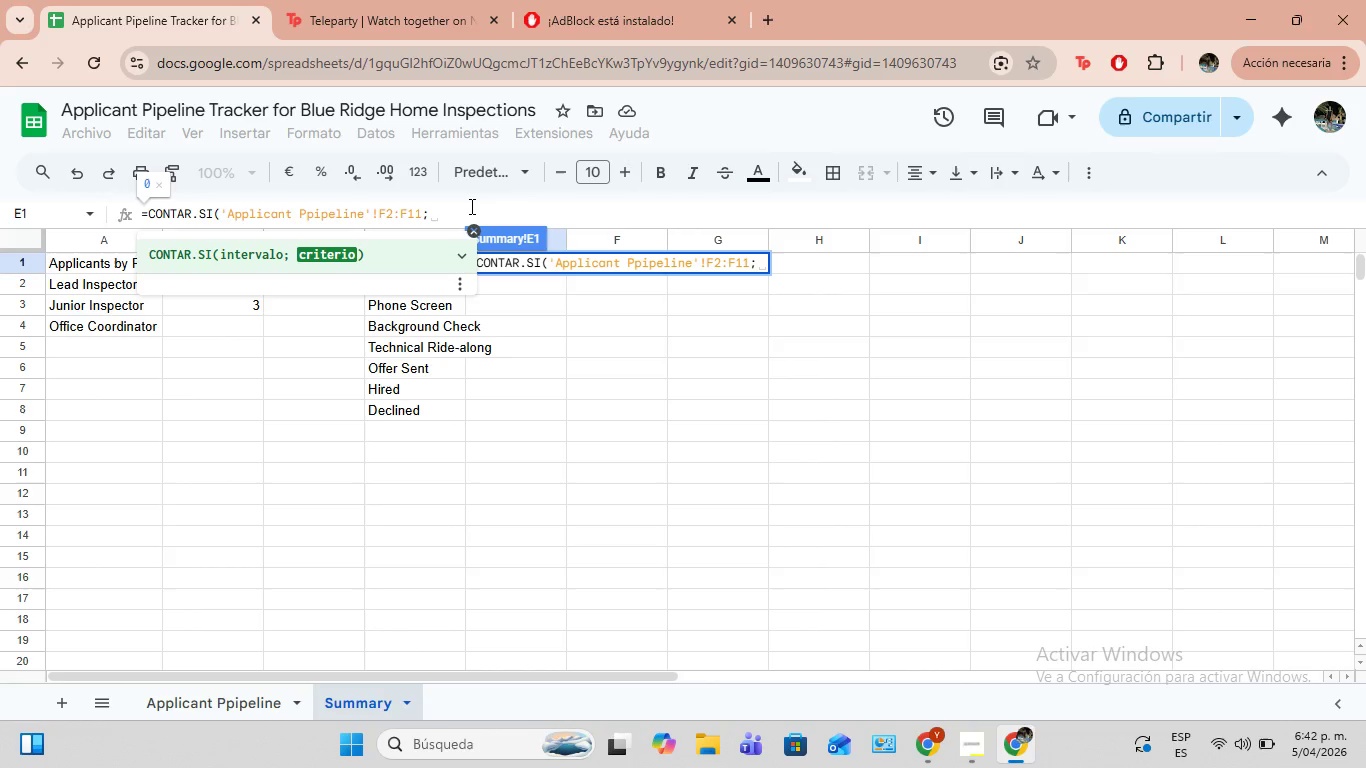 
type(N)
key(Backspace)
type(@New Application@)
 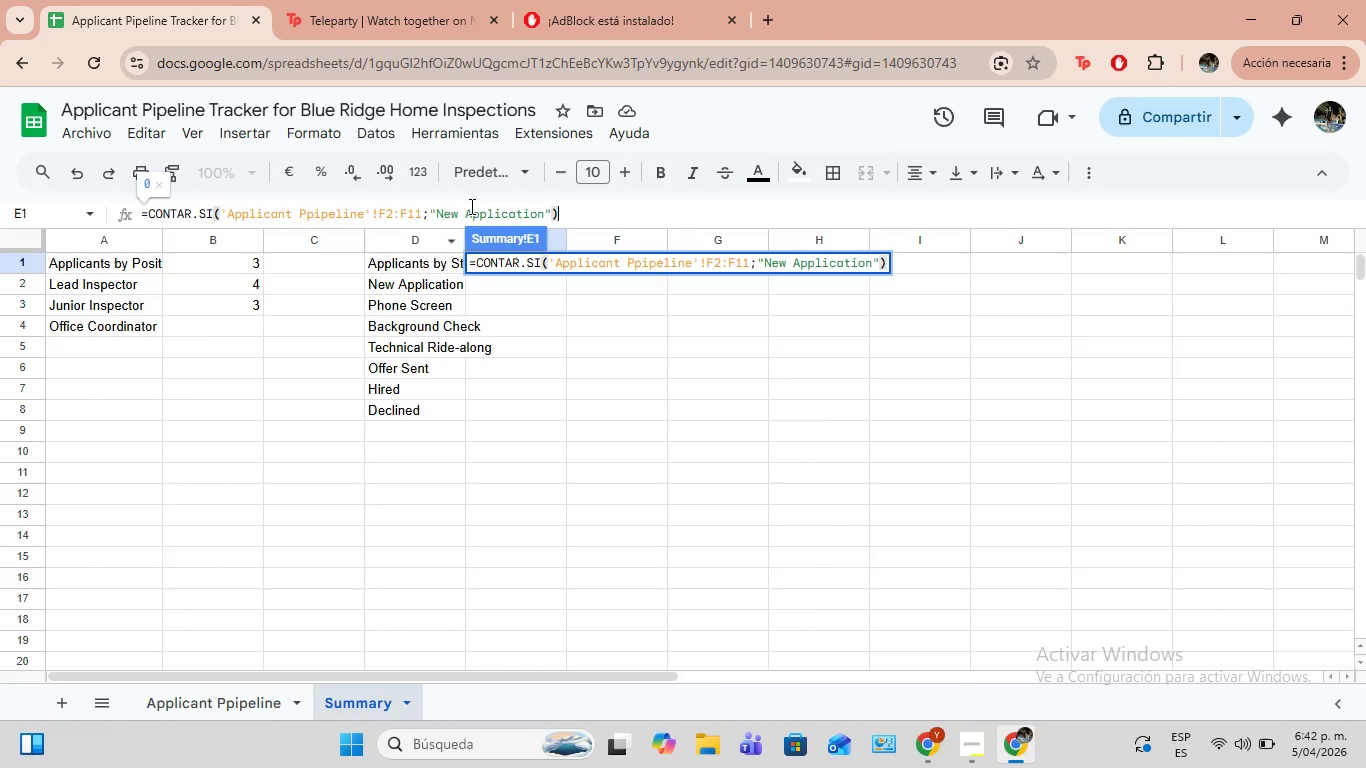 
key(Shift+ShiftLeft)
 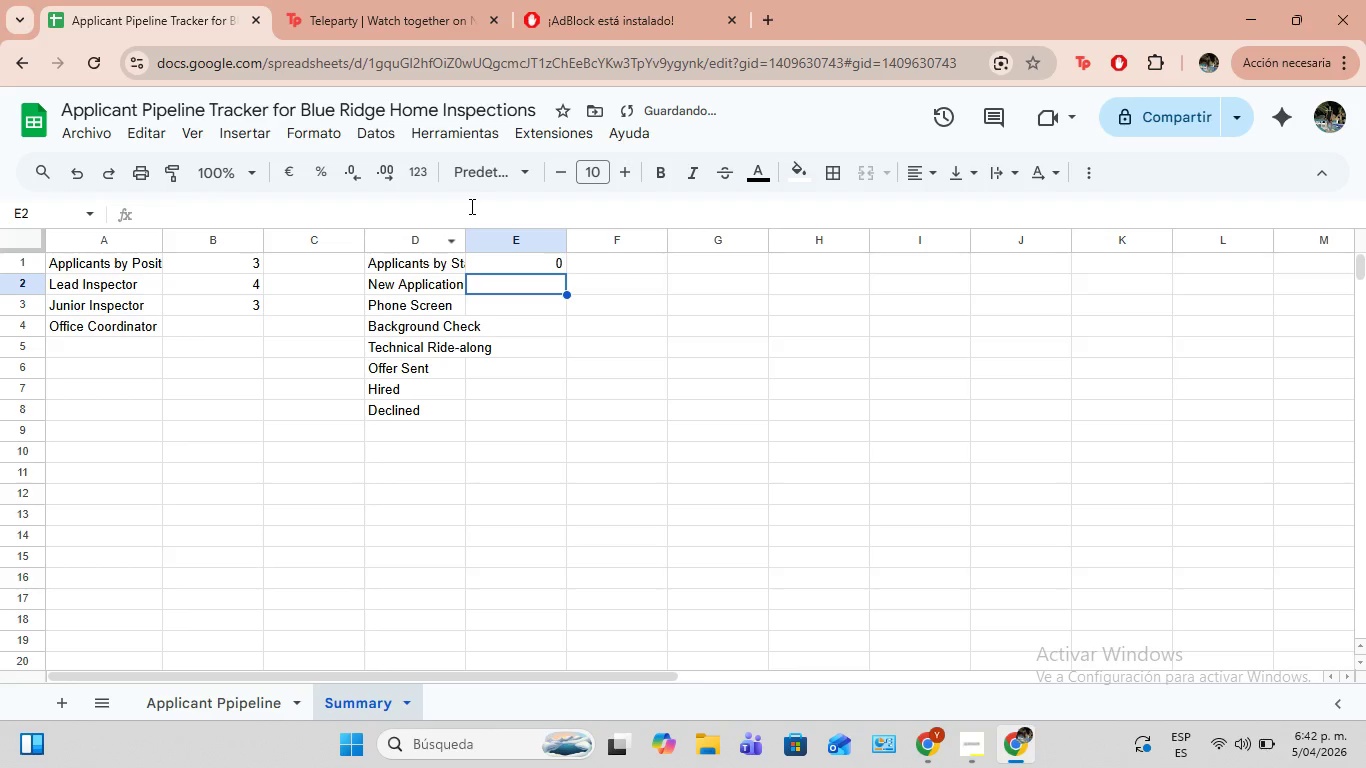 
key(Shift+9)
 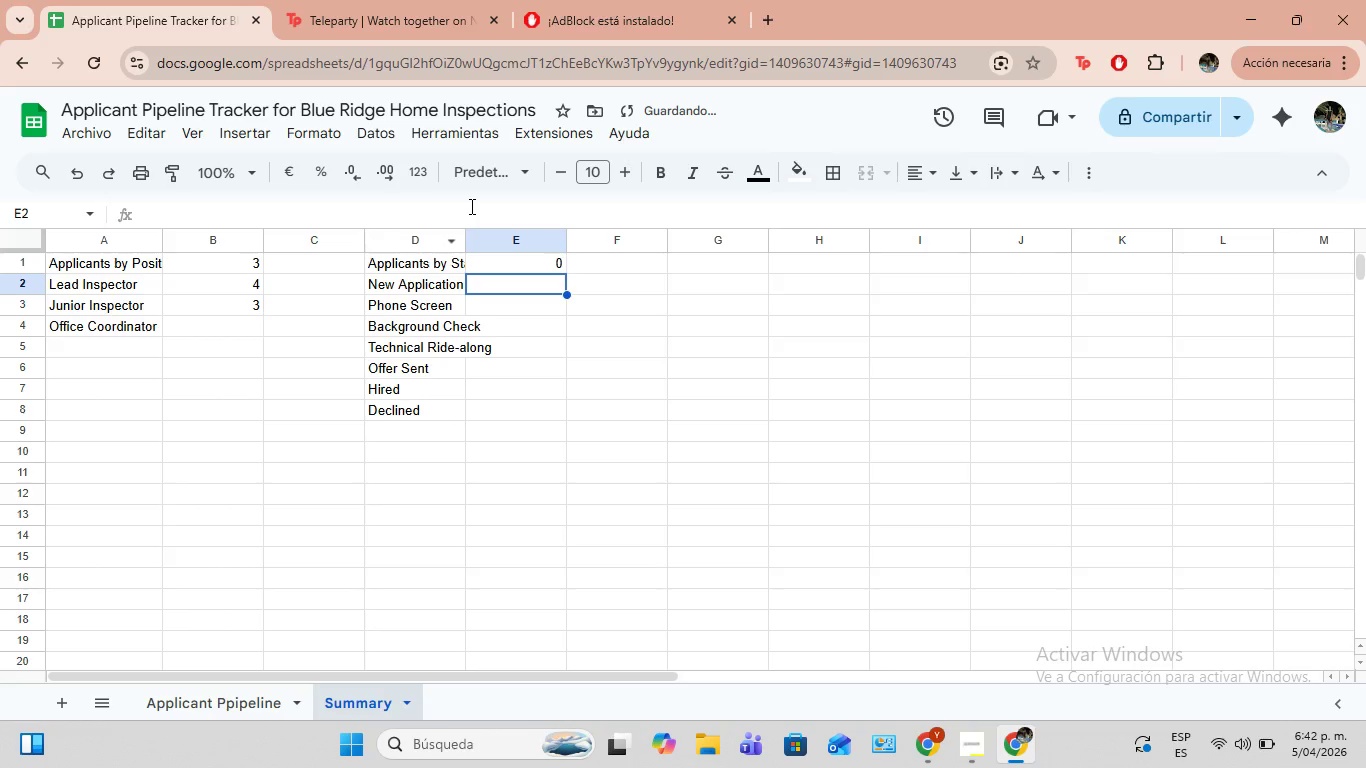 
key(Enter)
 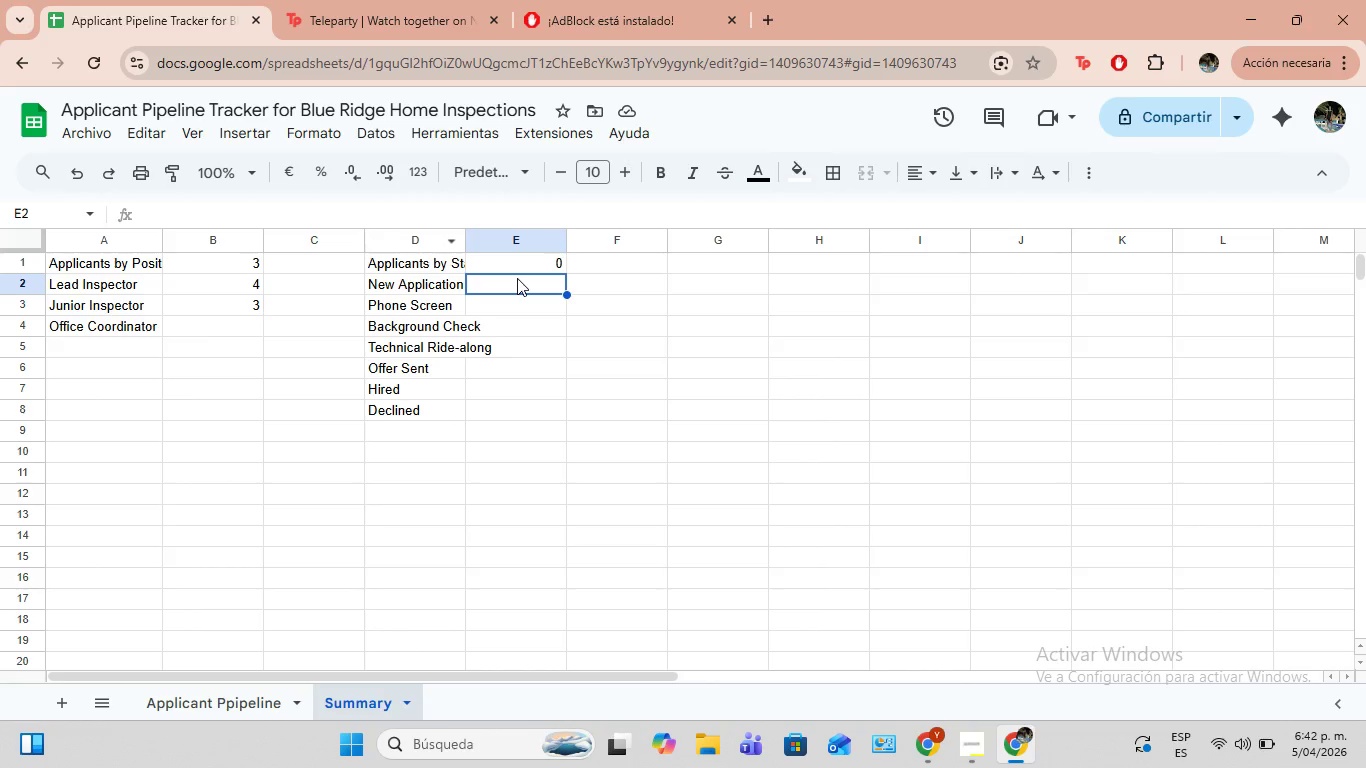 
wait(11.36)
 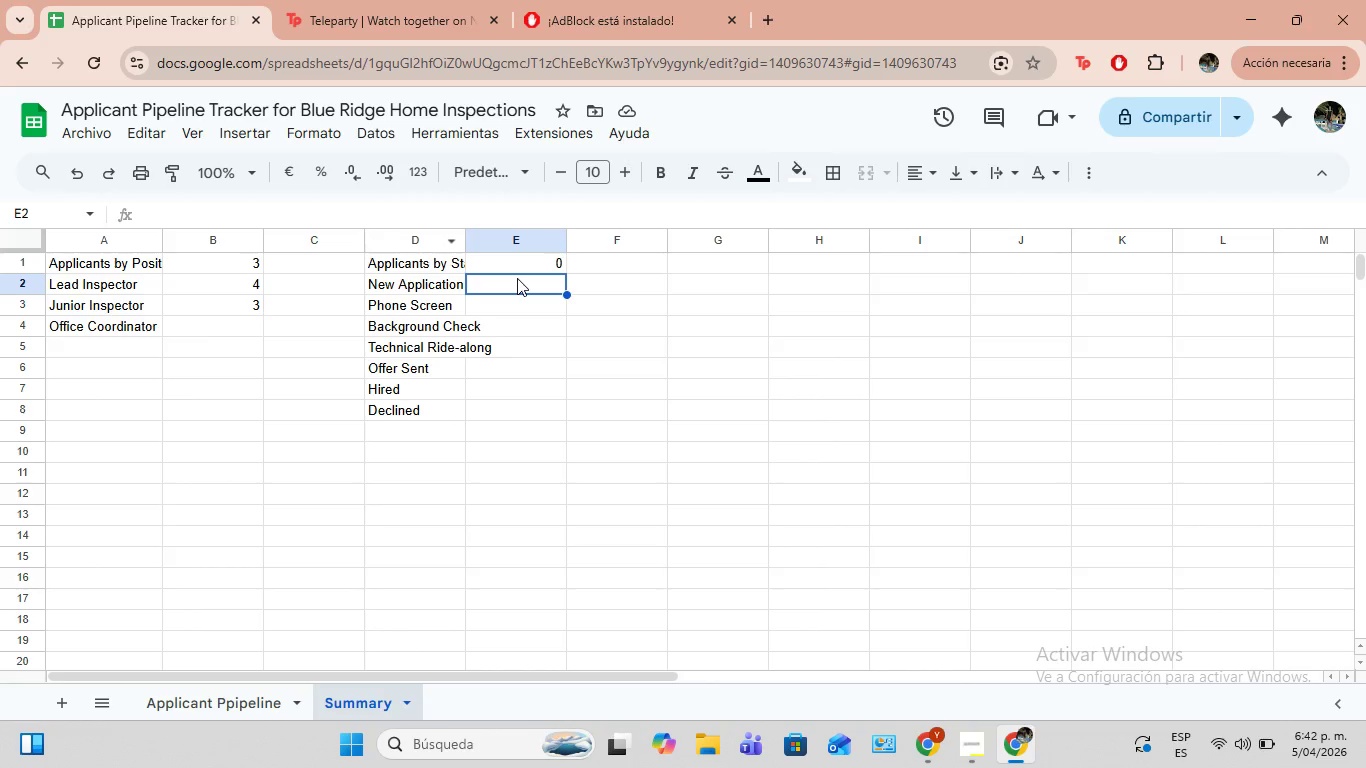 
left_click([225, 688])
 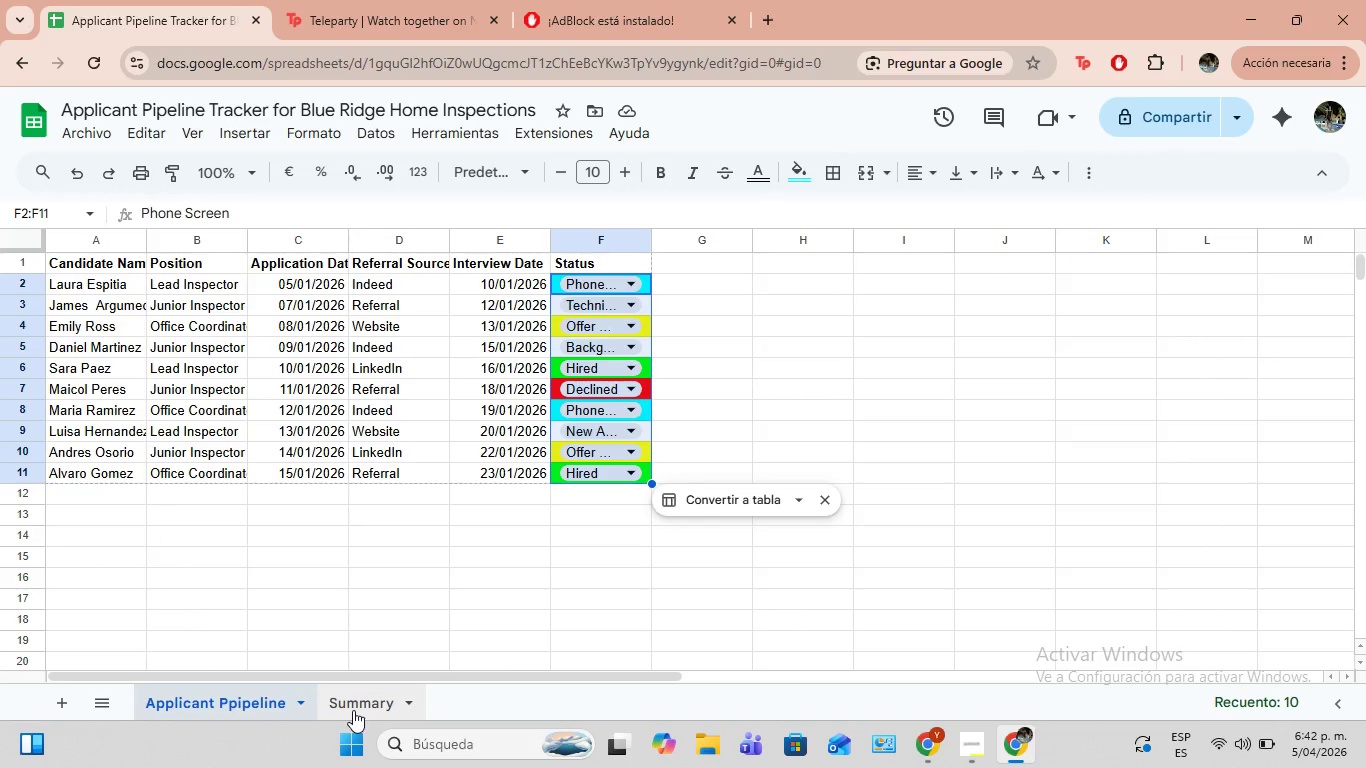 
wait(7.92)
 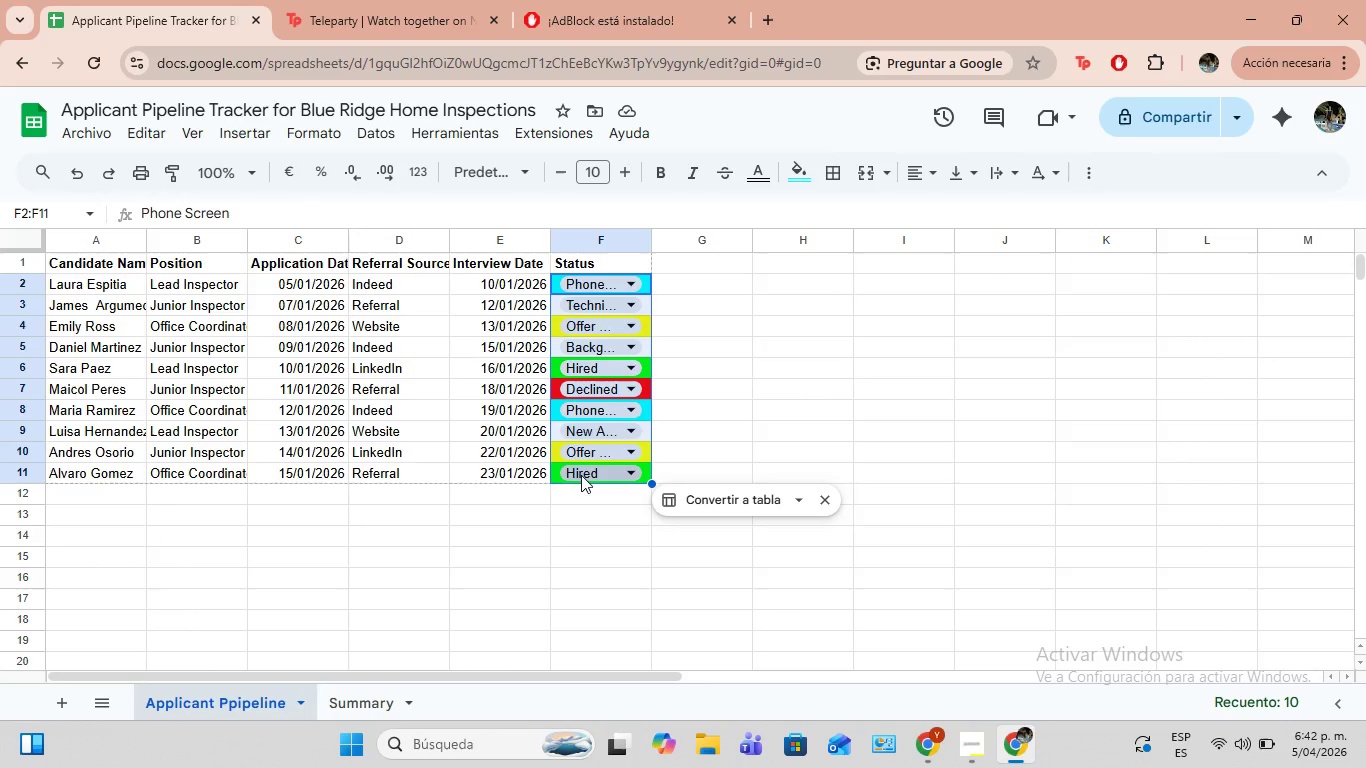 
left_click([352, 708])
 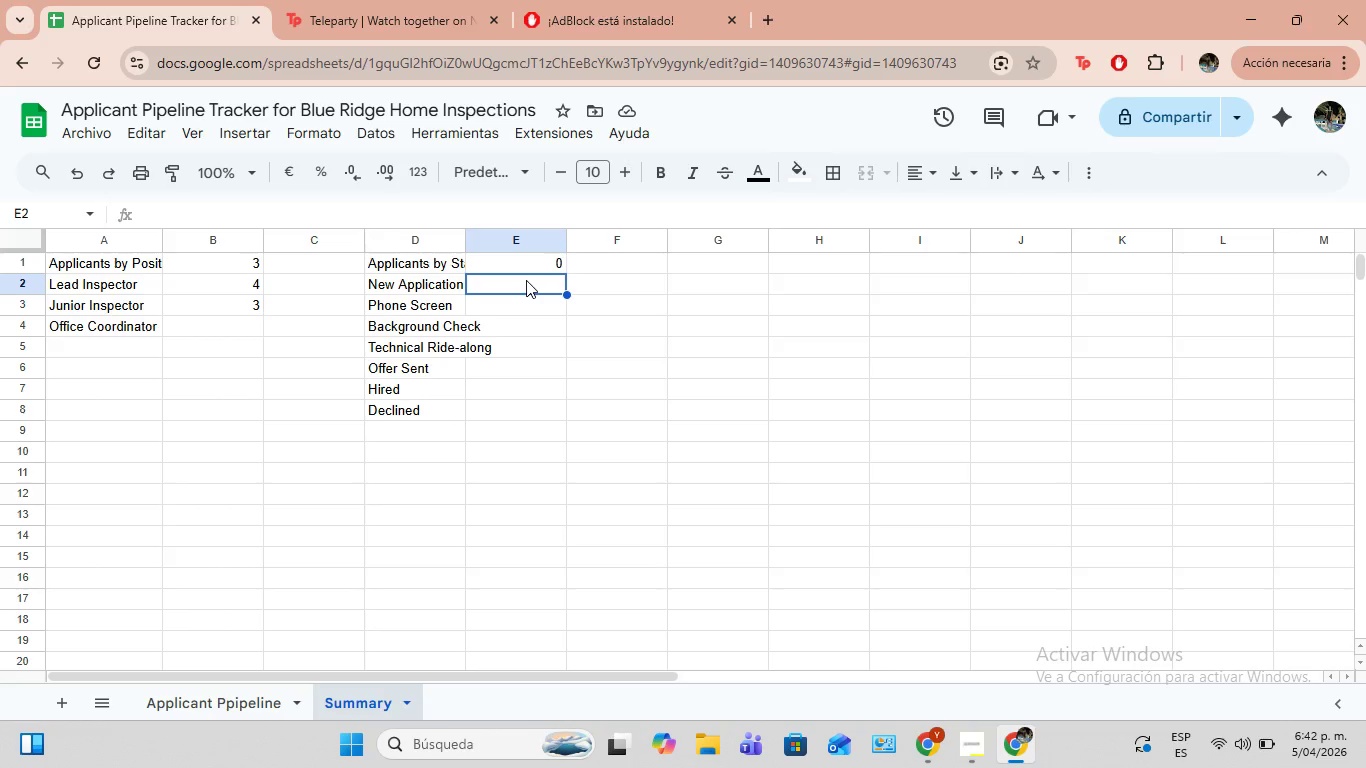 
left_click([526, 280])
 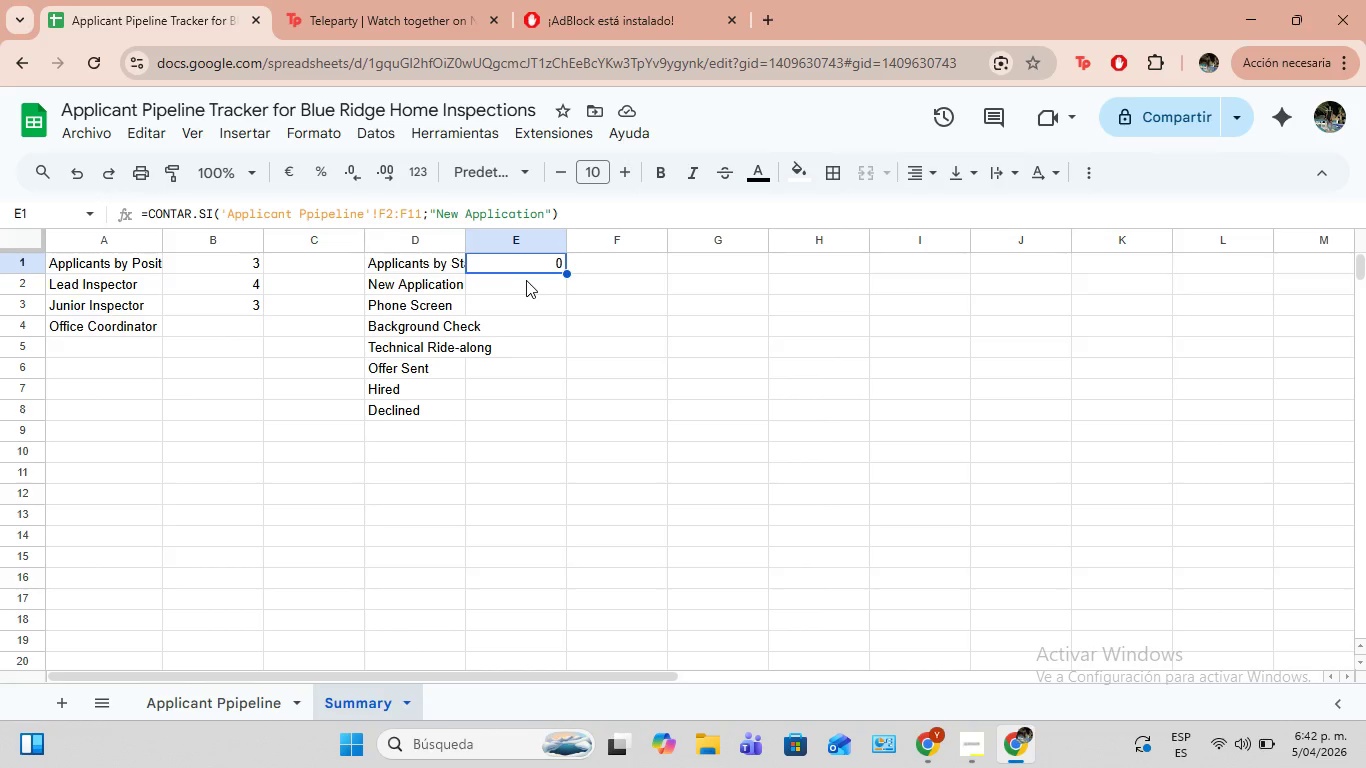 
left_click([525, 263])
 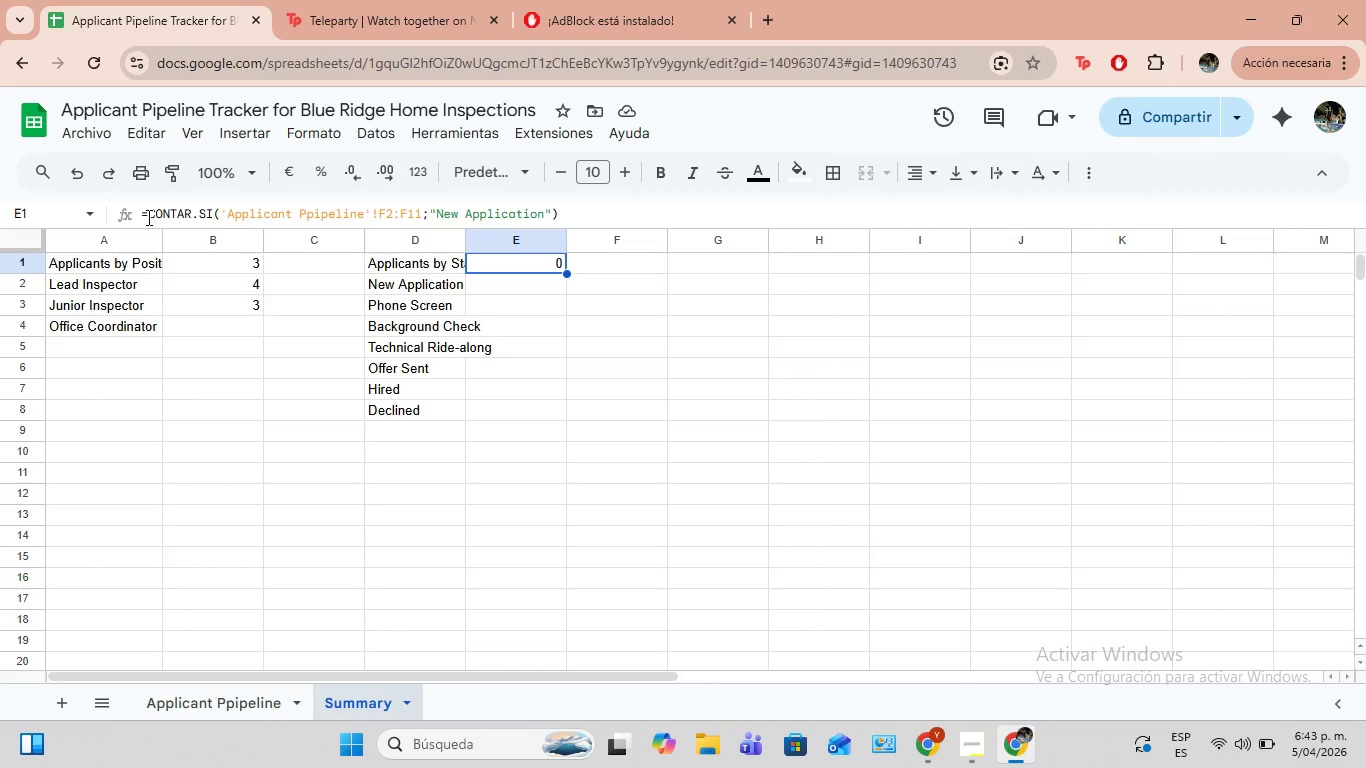 
wait(5.41)
 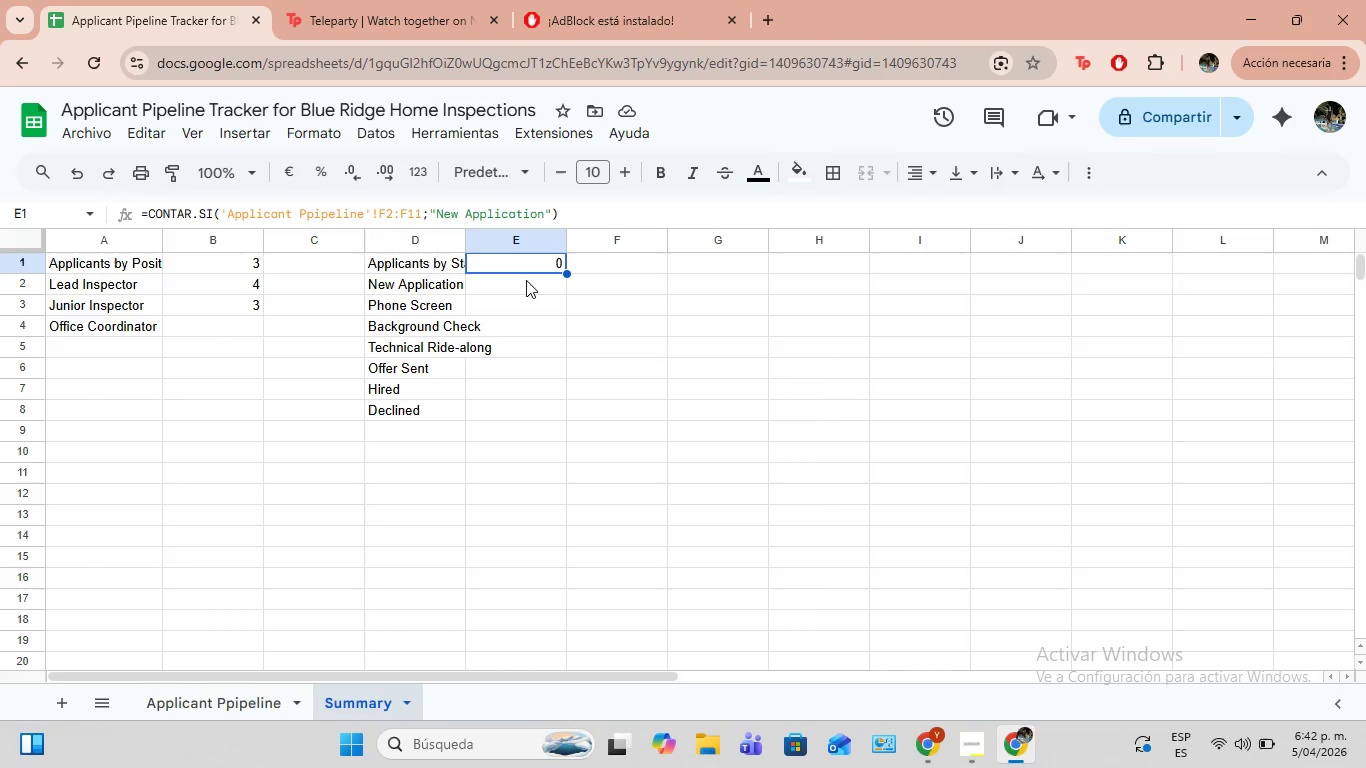 
left_click_drag(start_coordinate=[142, 214], to_coordinate=[428, 216])
 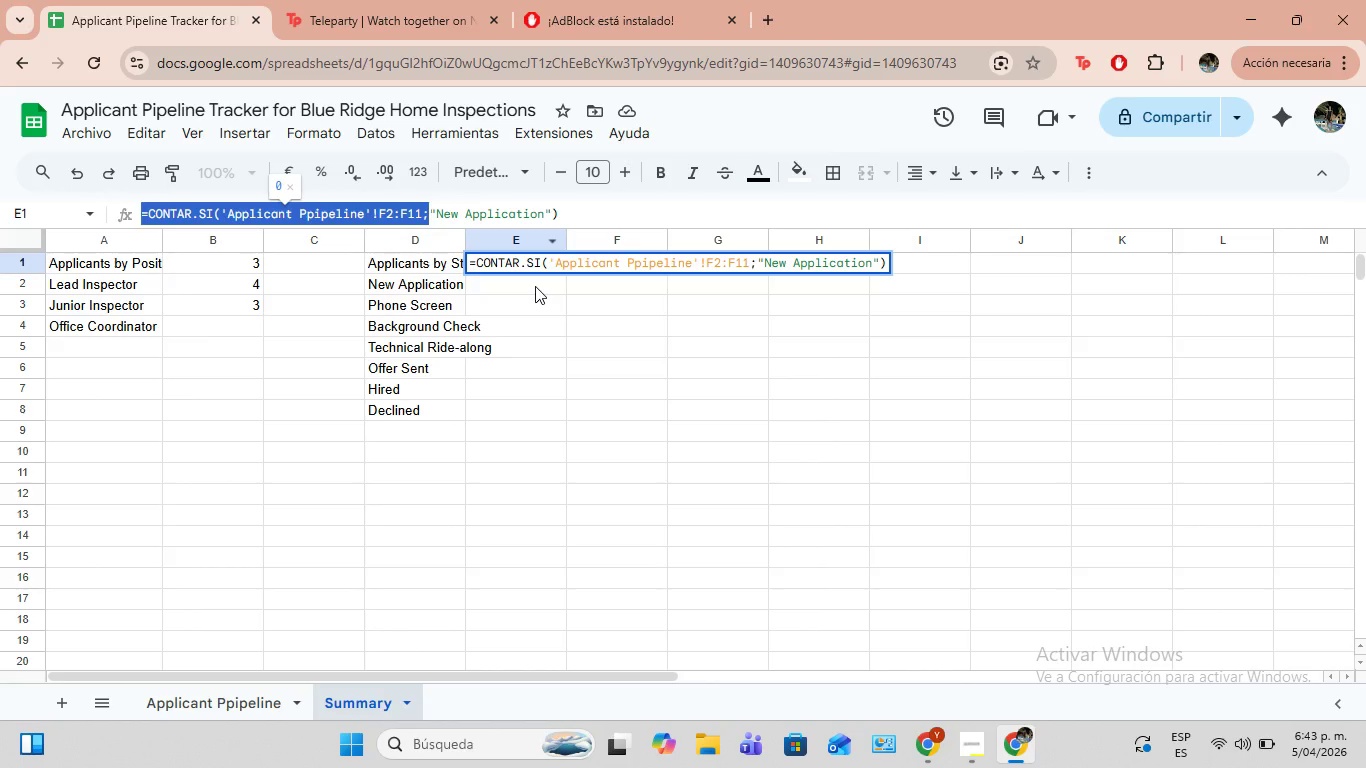 
key(Control+ControlLeft)
 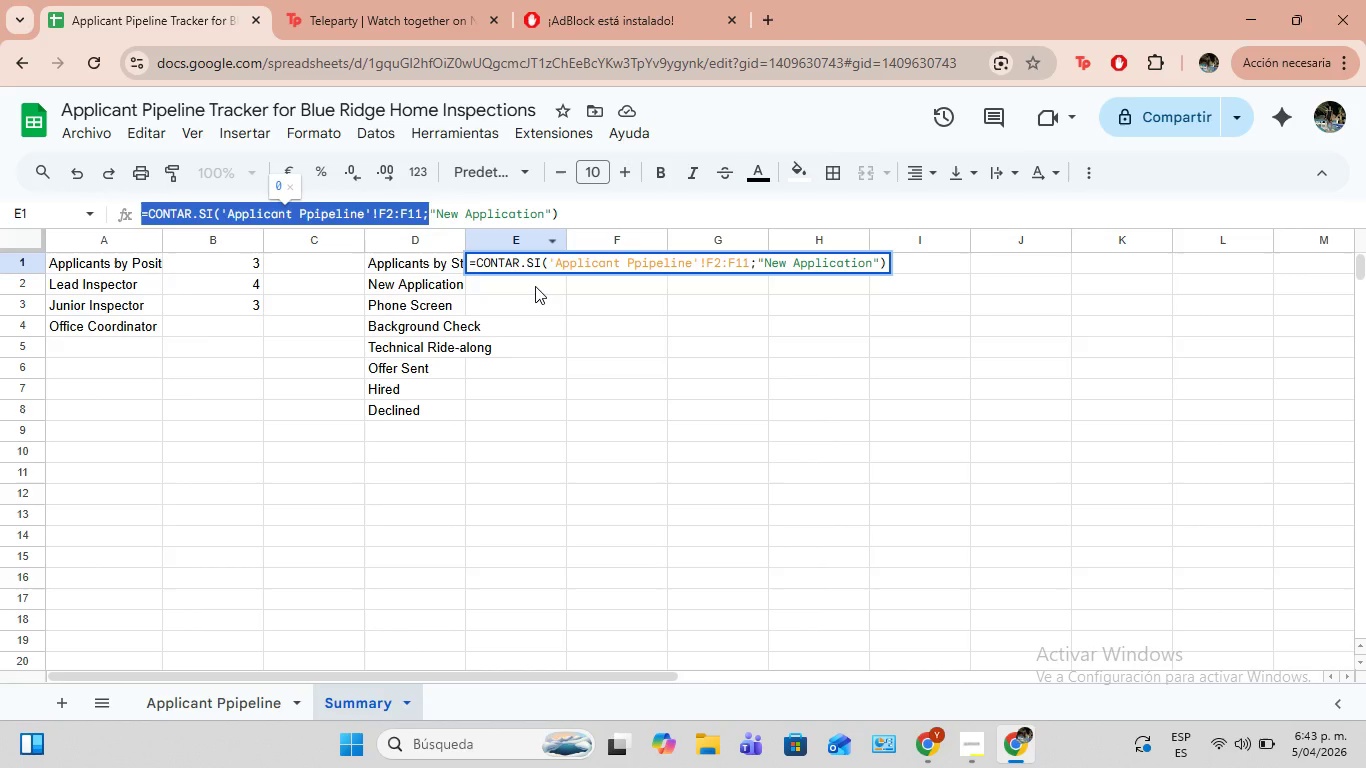 
key(Control+C)
 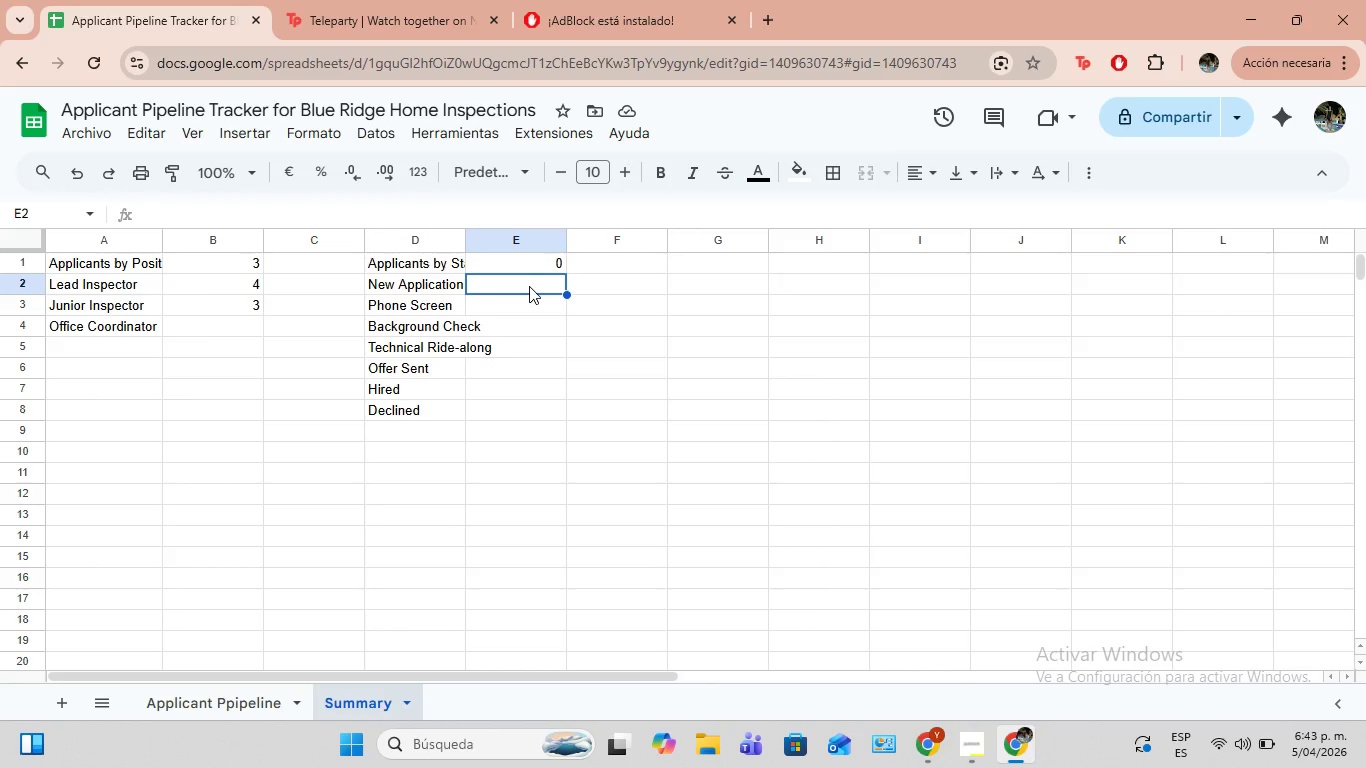 
left_click([529, 286])
 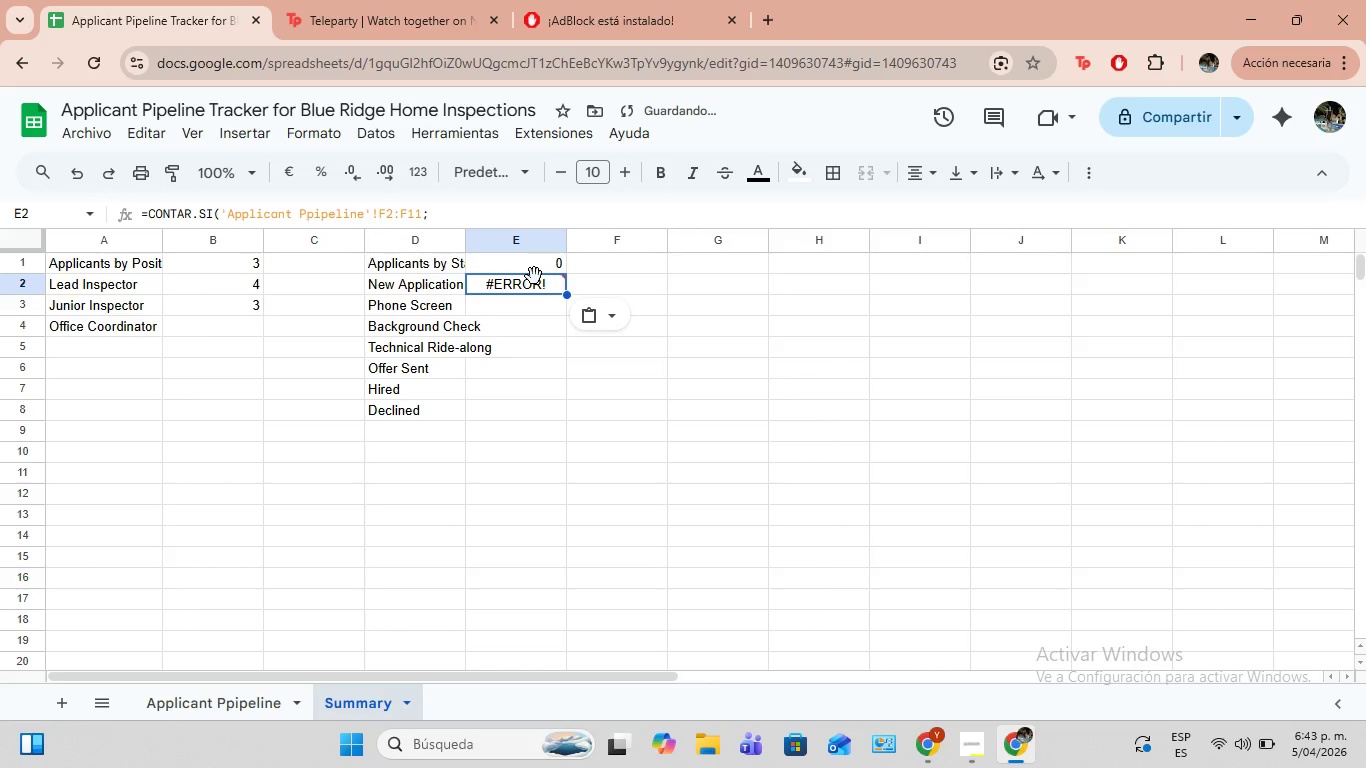 
key(Control+ControlLeft)
 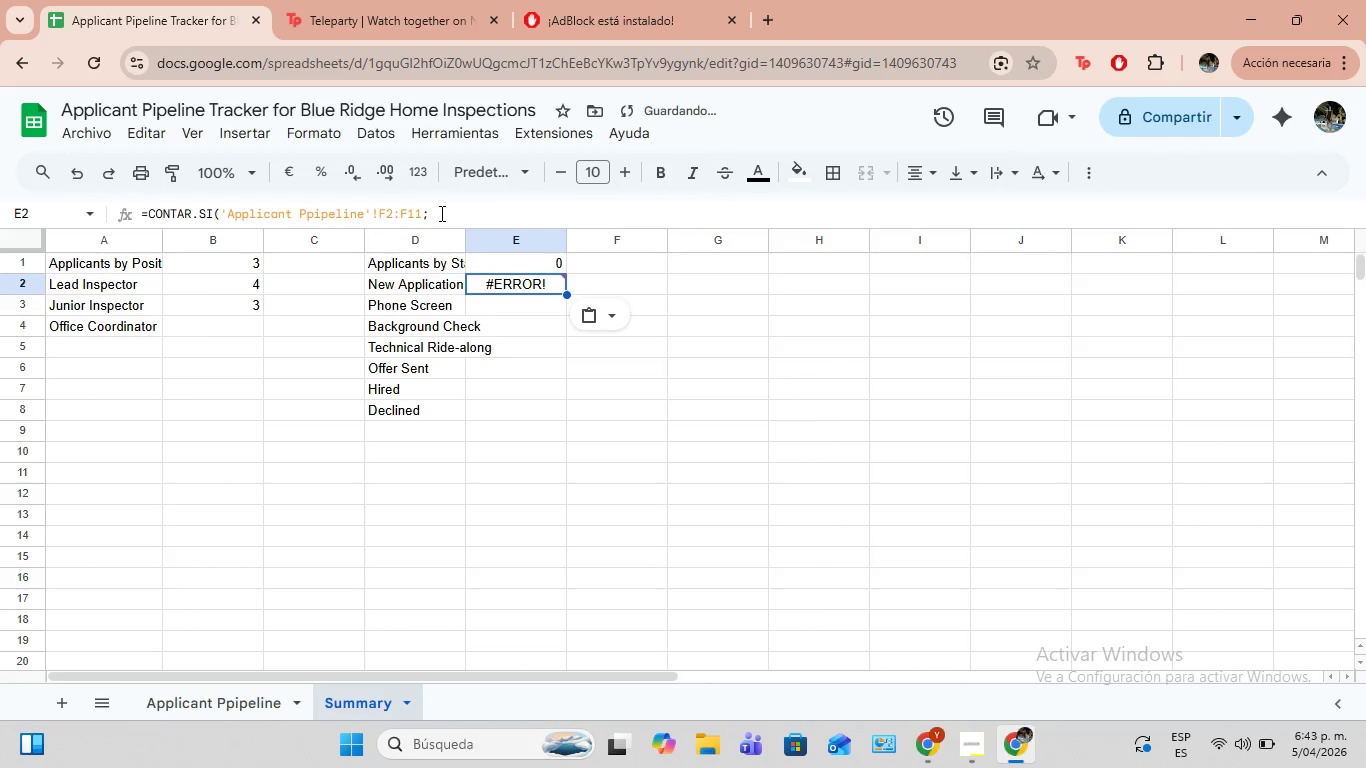 
key(Control+V)
 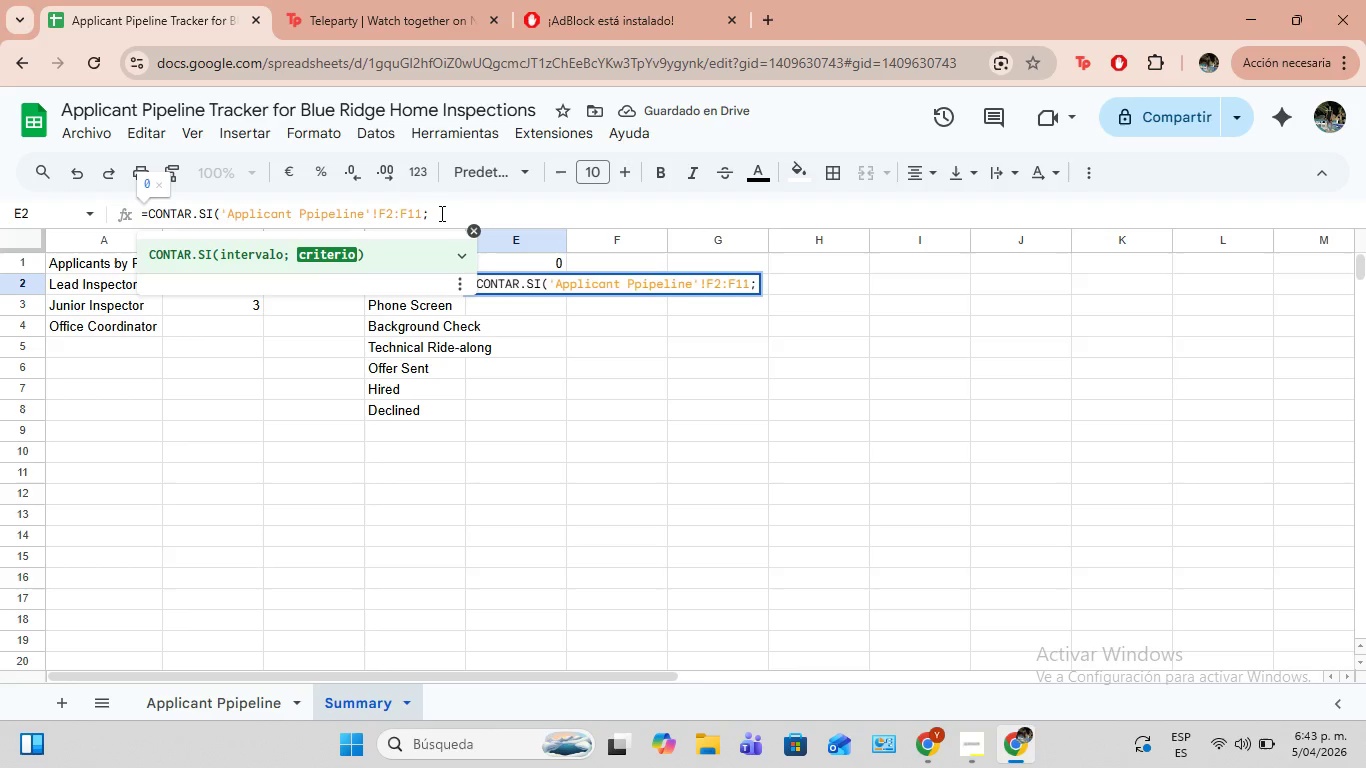 
left_click([440, 213])
 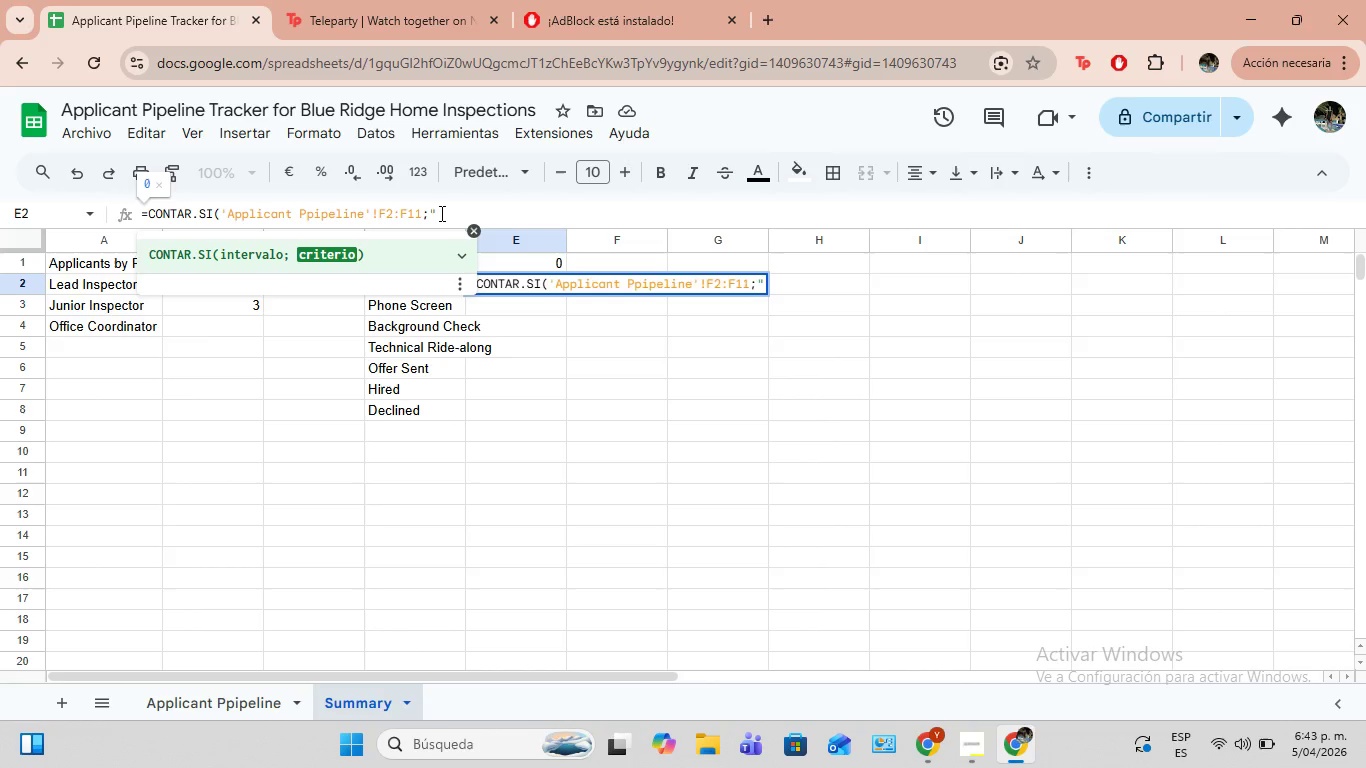 
key(Shift+ShiftLeft)
 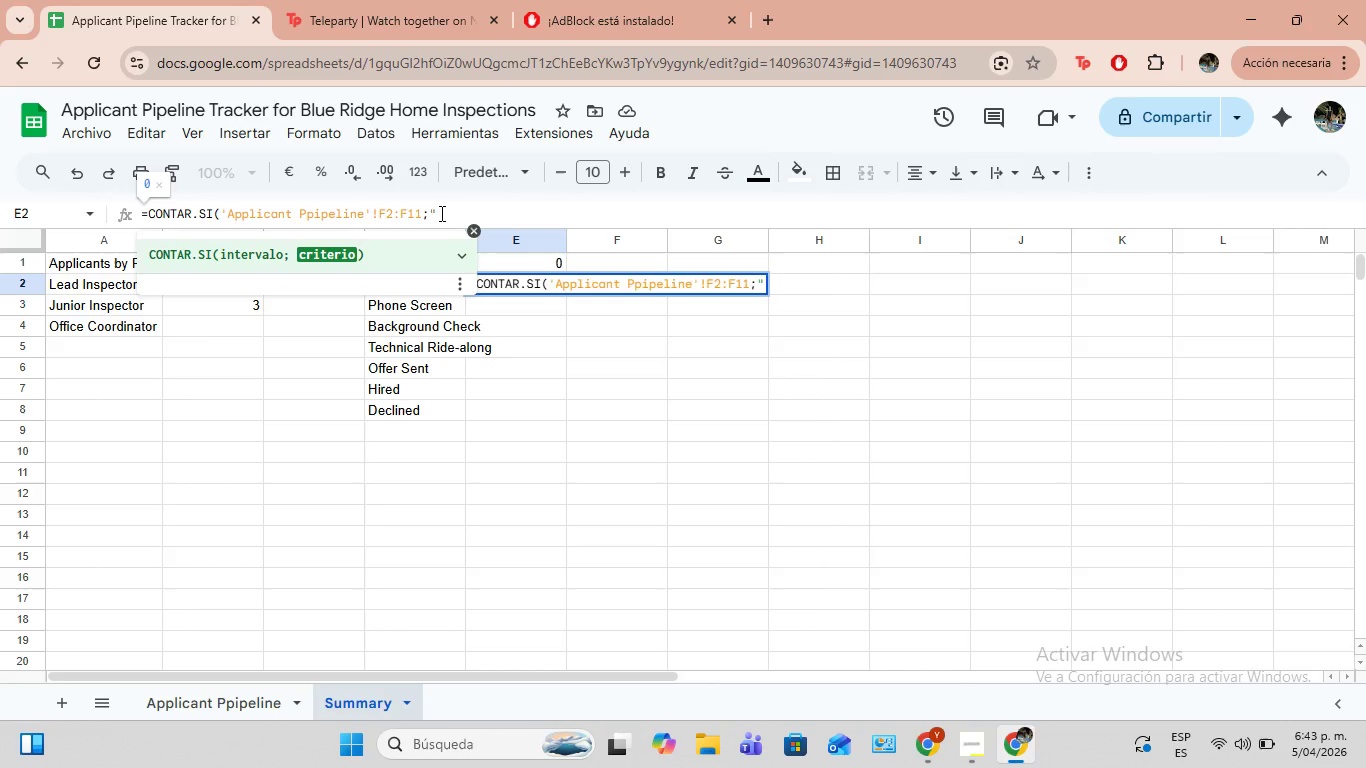 
key(Shift+2)
 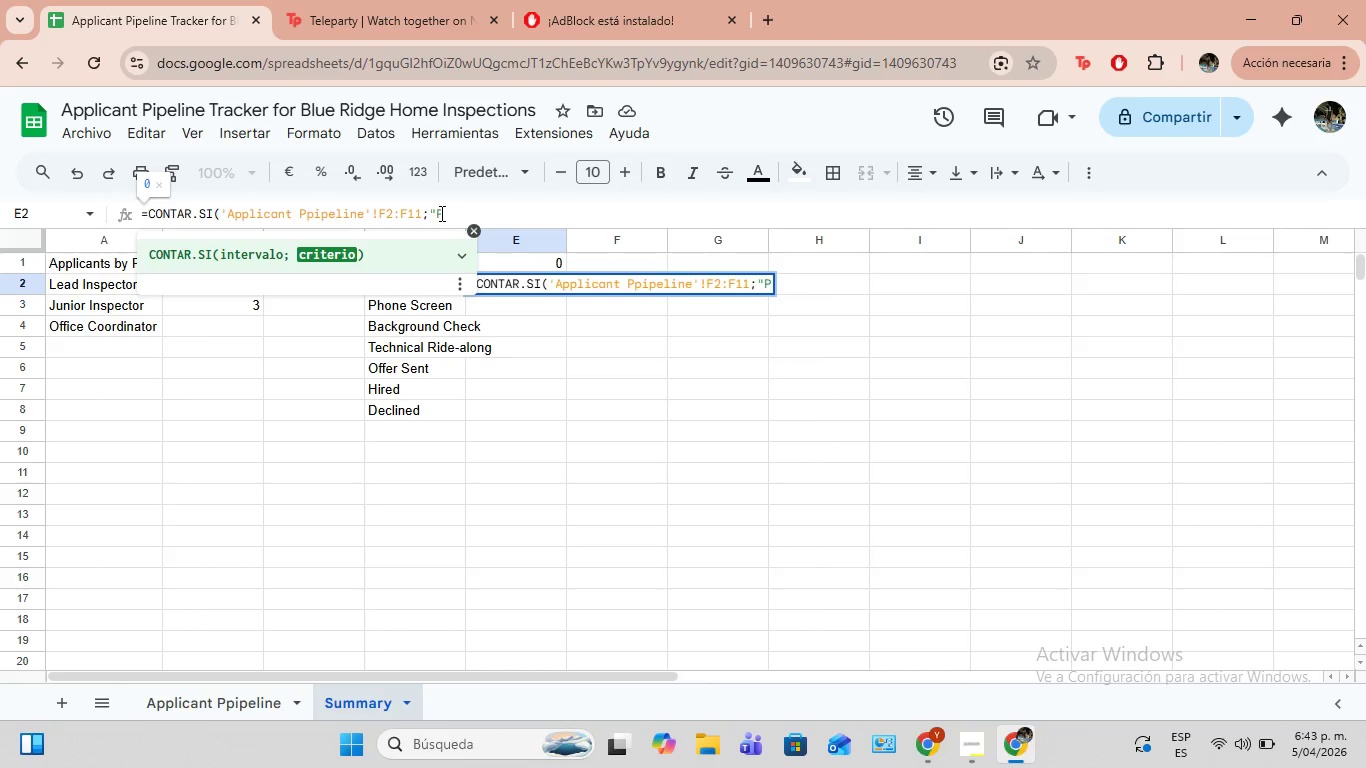 
type(PH)
key(Backspace)
type(hone Screen@)
 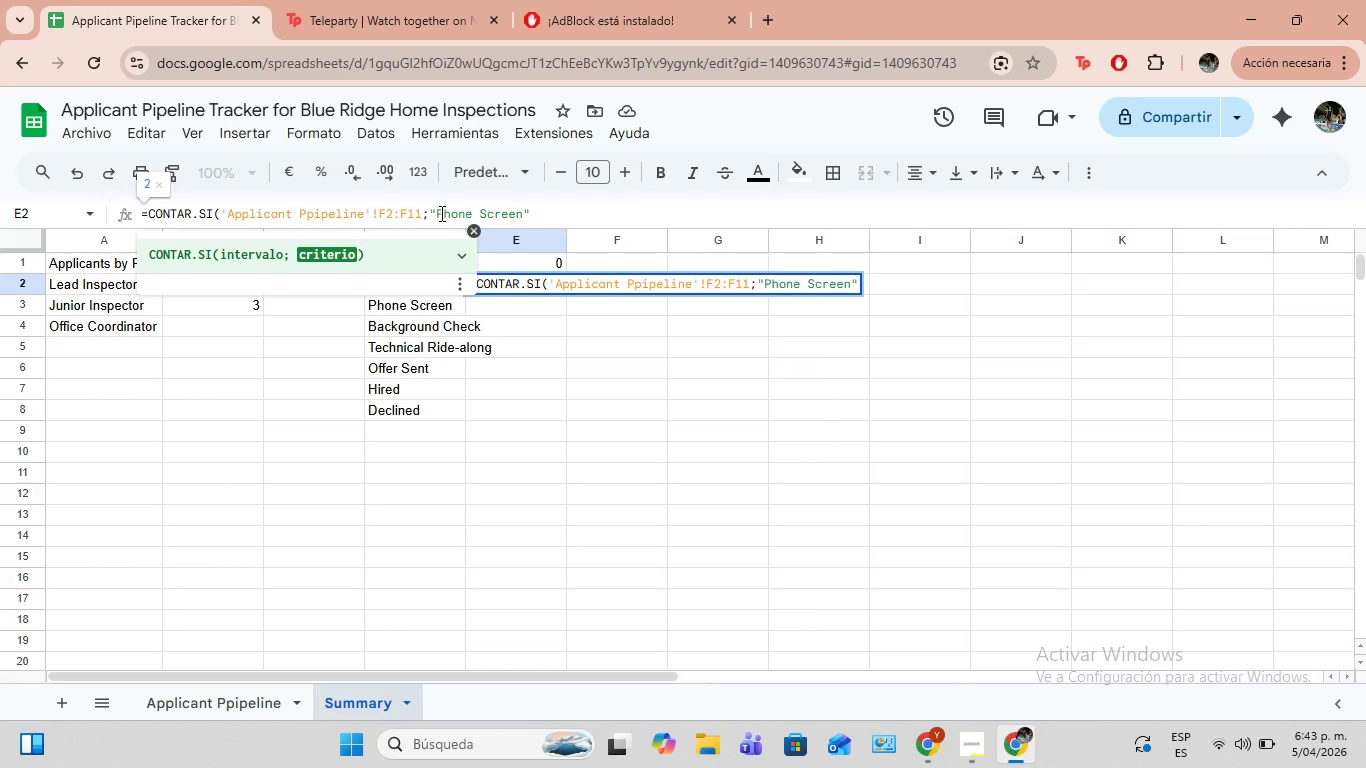 
wait(9.06)
 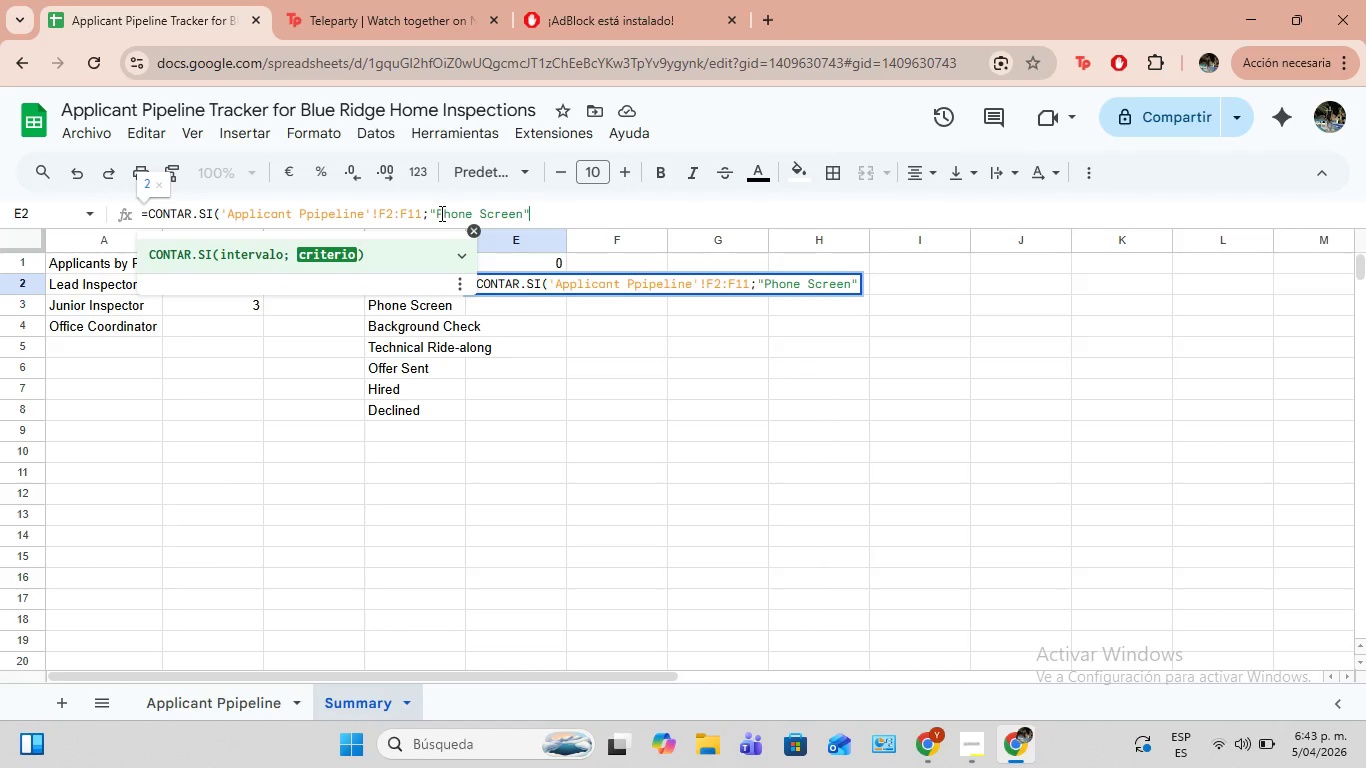 
key(Shift+9)
 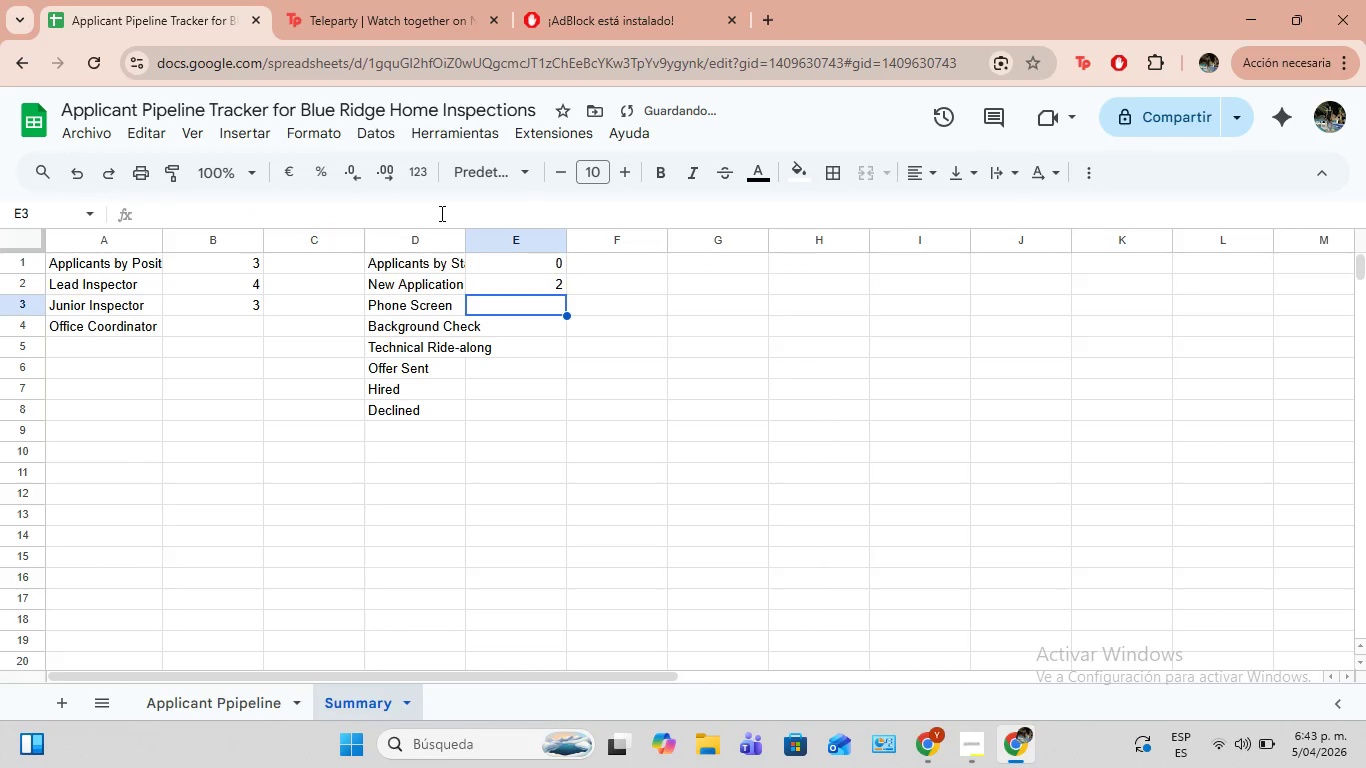 
key(Enter)
 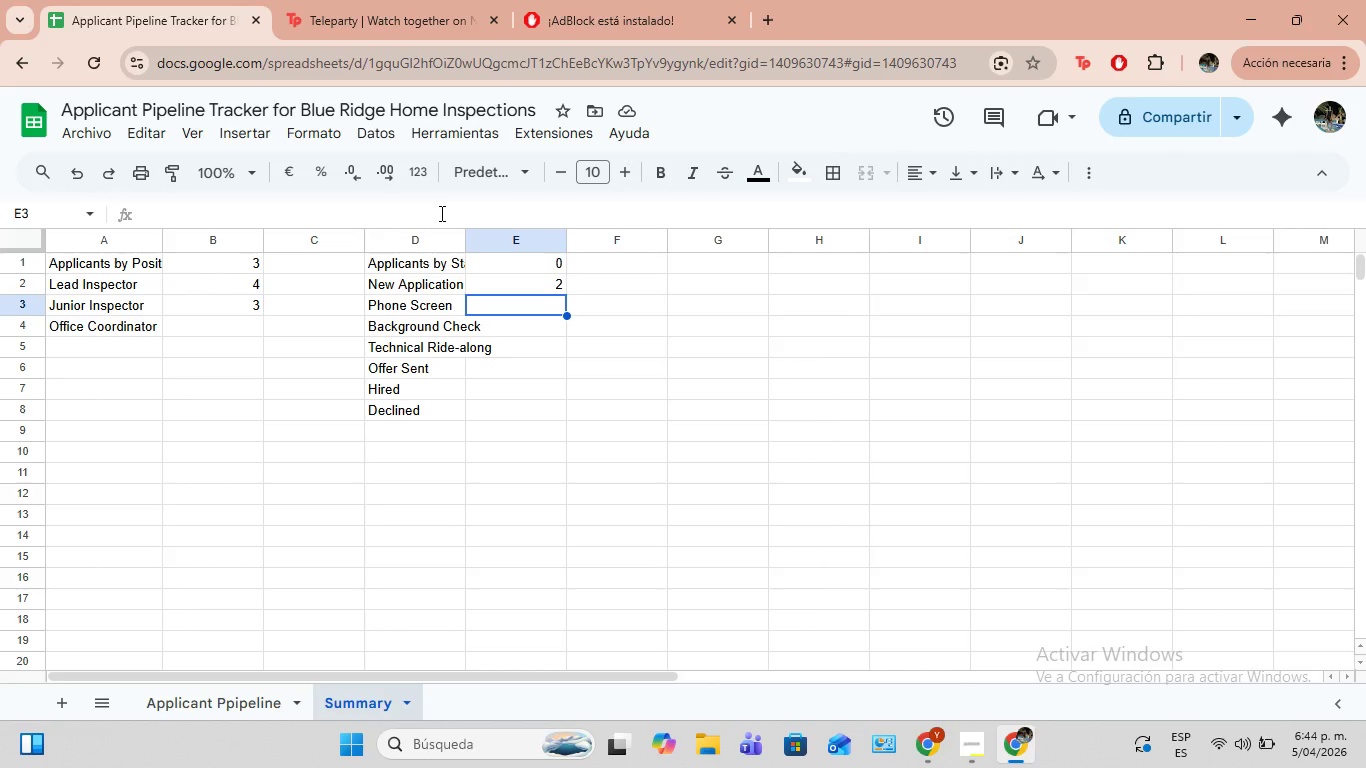 
wait(18.35)
 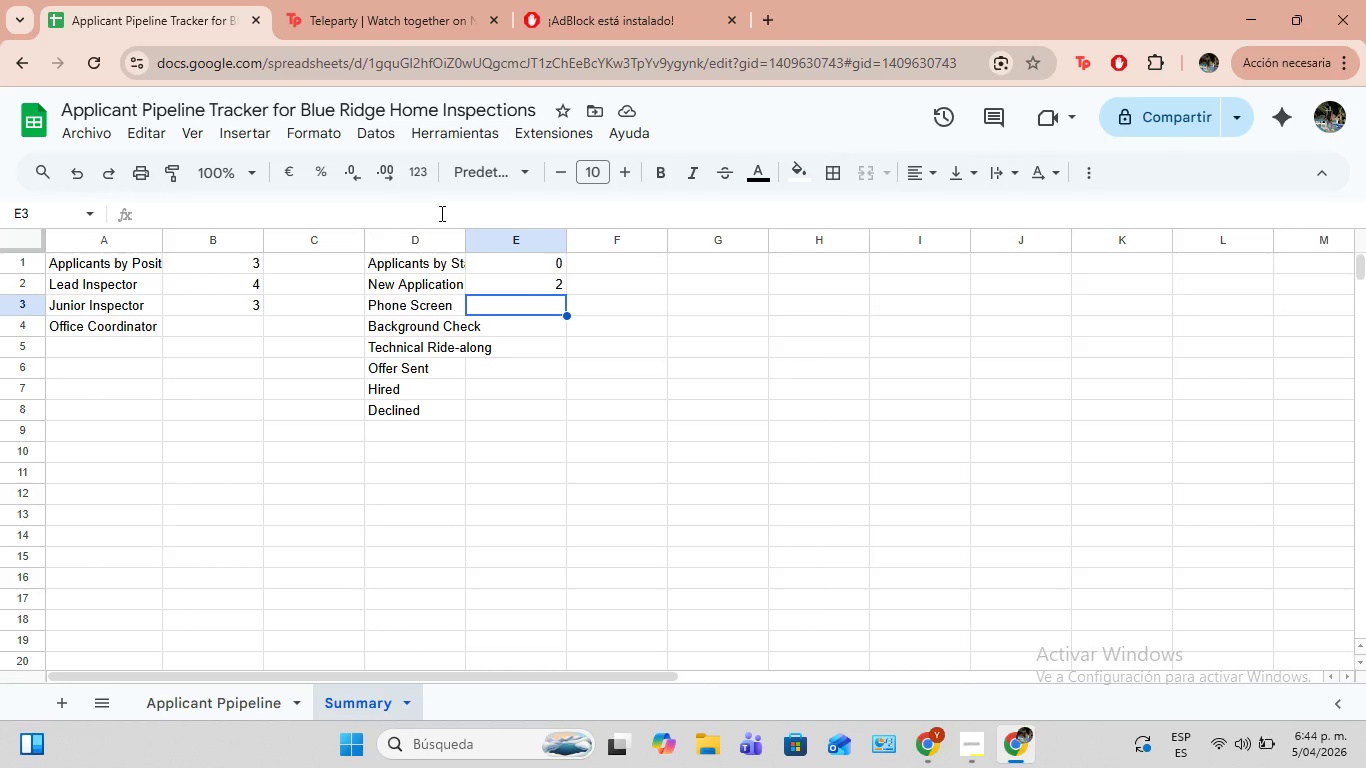 
mouse_move([502, 283])
 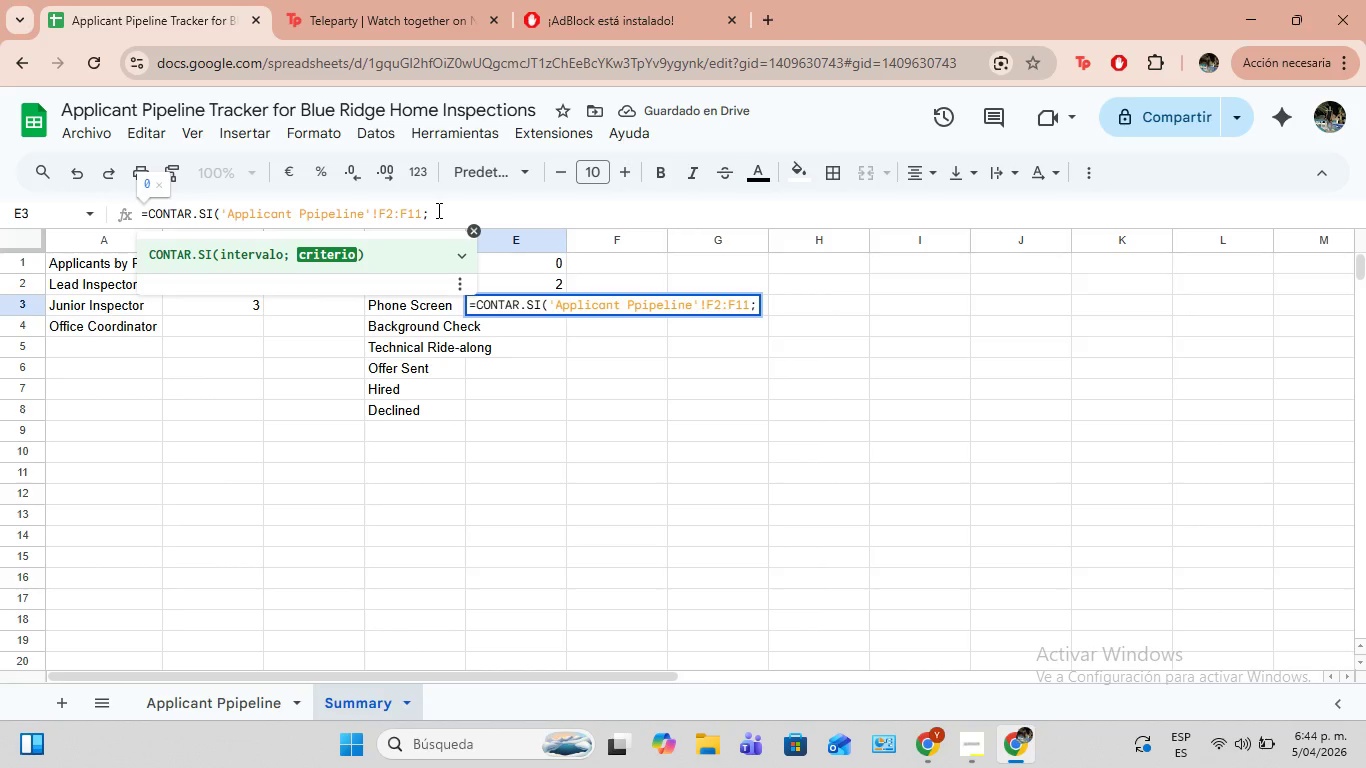 
key(Control+ControlLeft)
 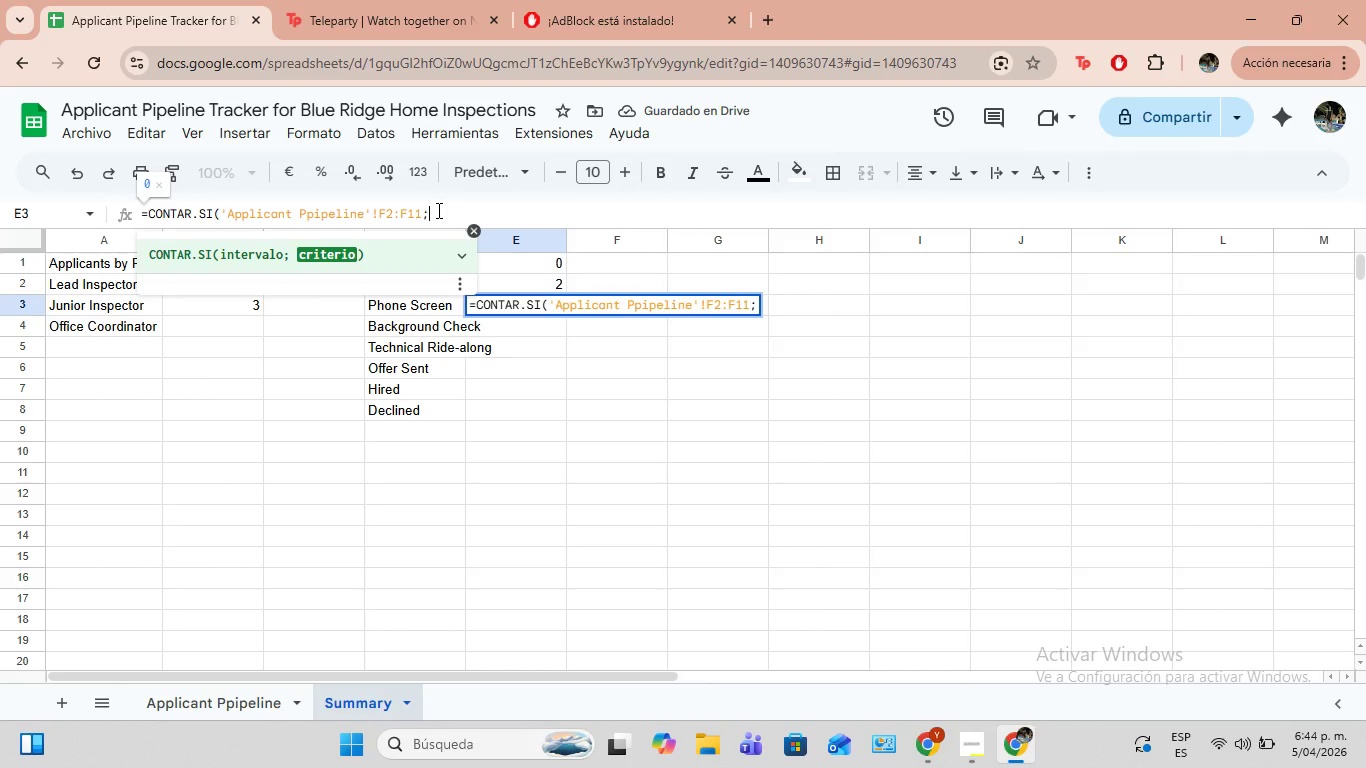 
key(Control+V)
 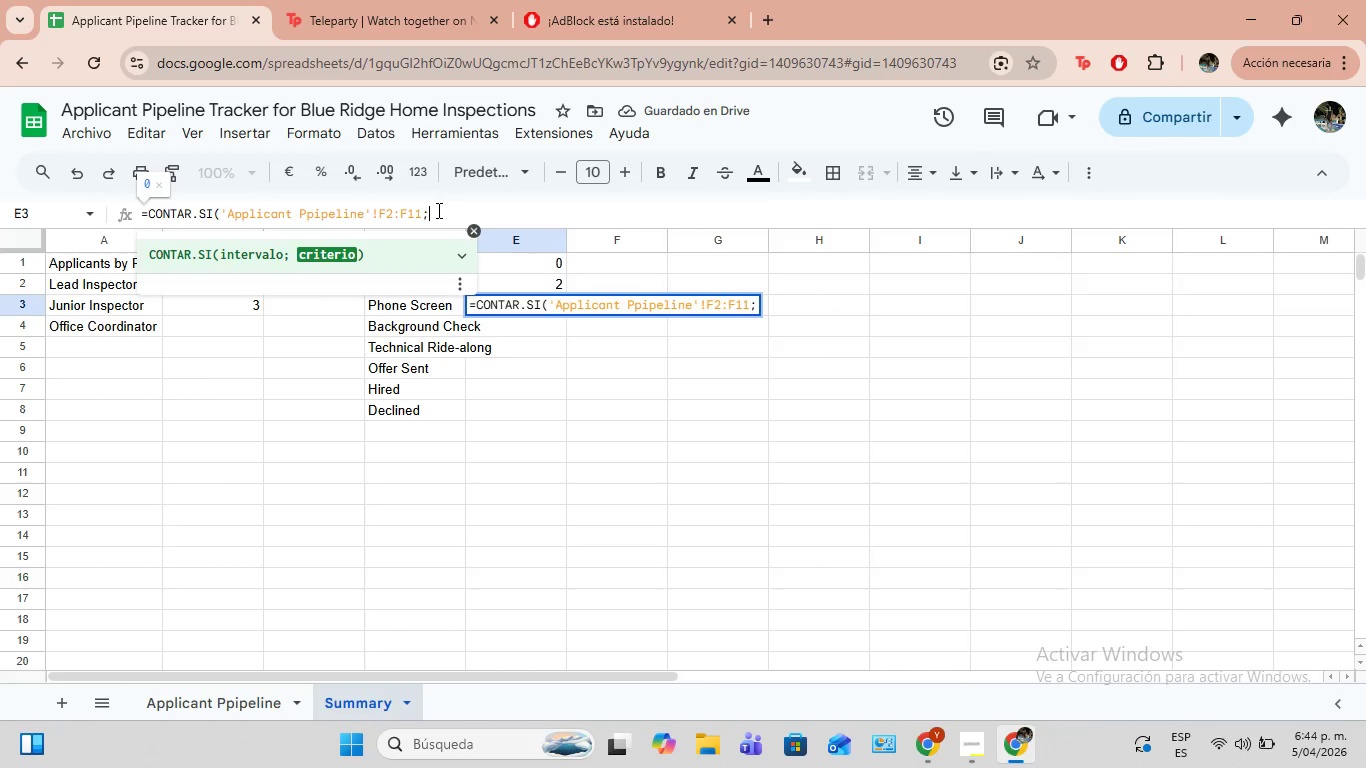 
left_click([437, 210])
 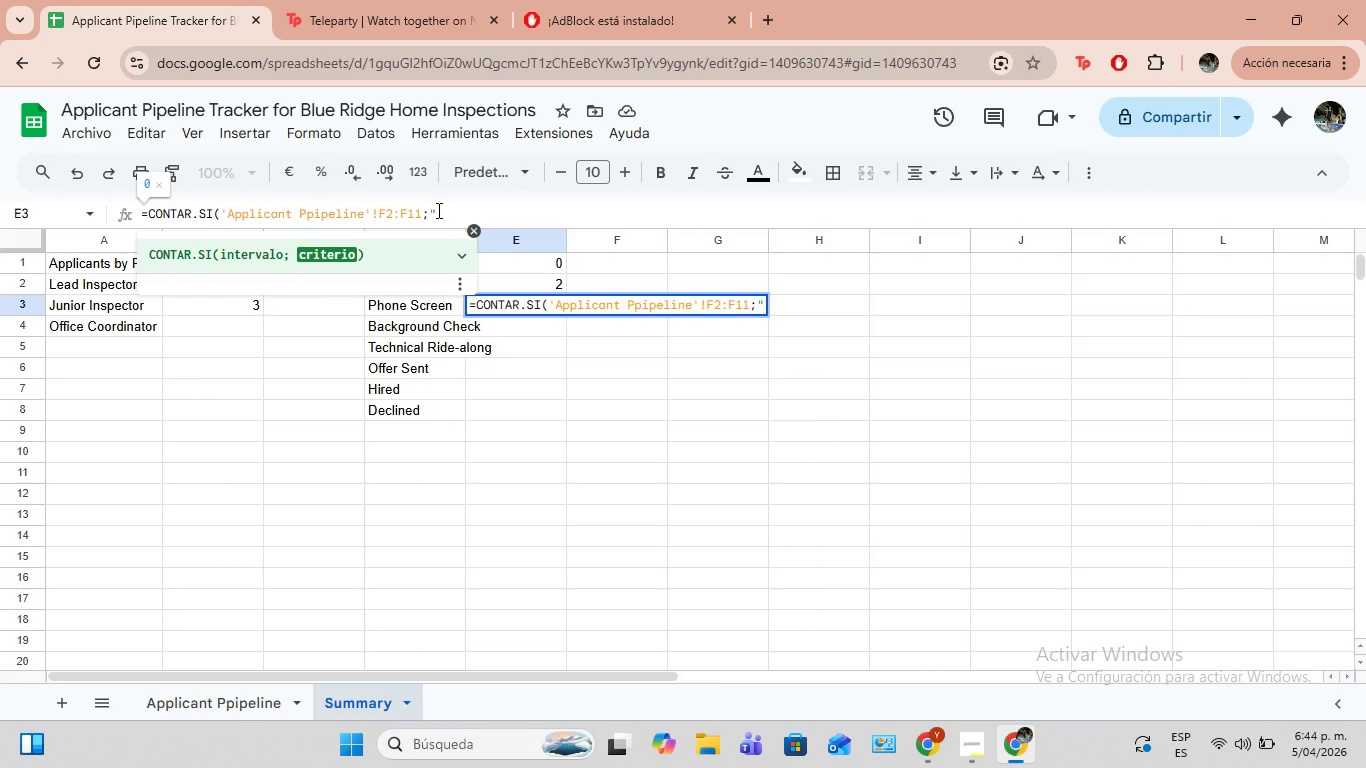 
key(Shift+ShiftLeft)
 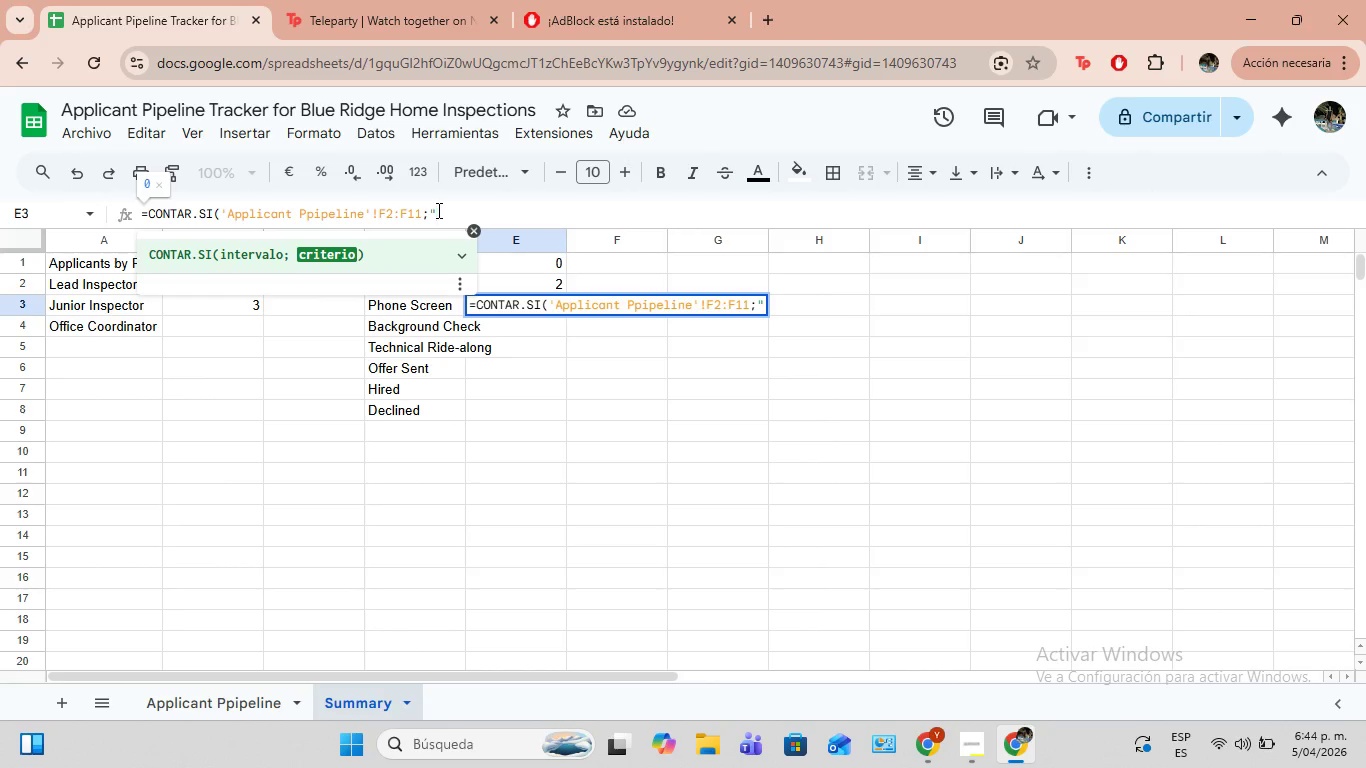 
key(Shift+2)
 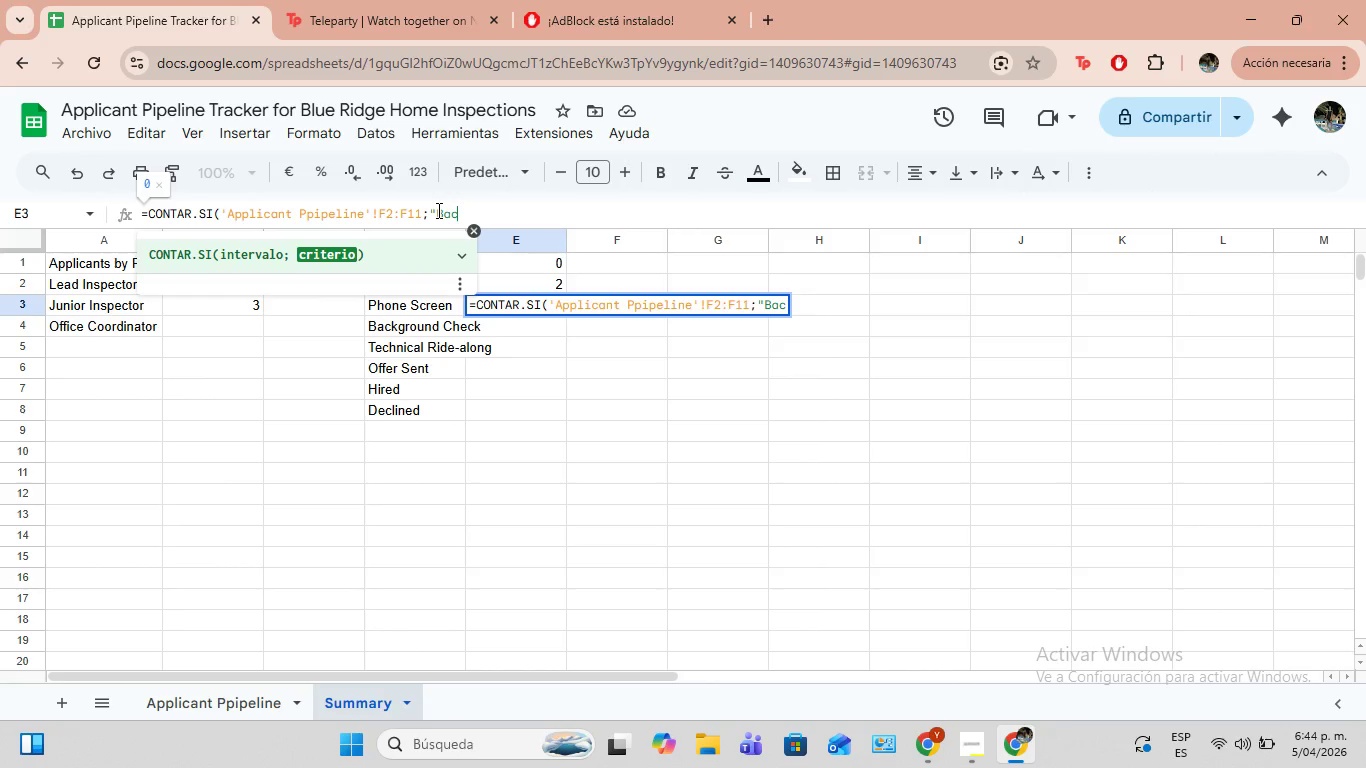 
type(Backgro)
 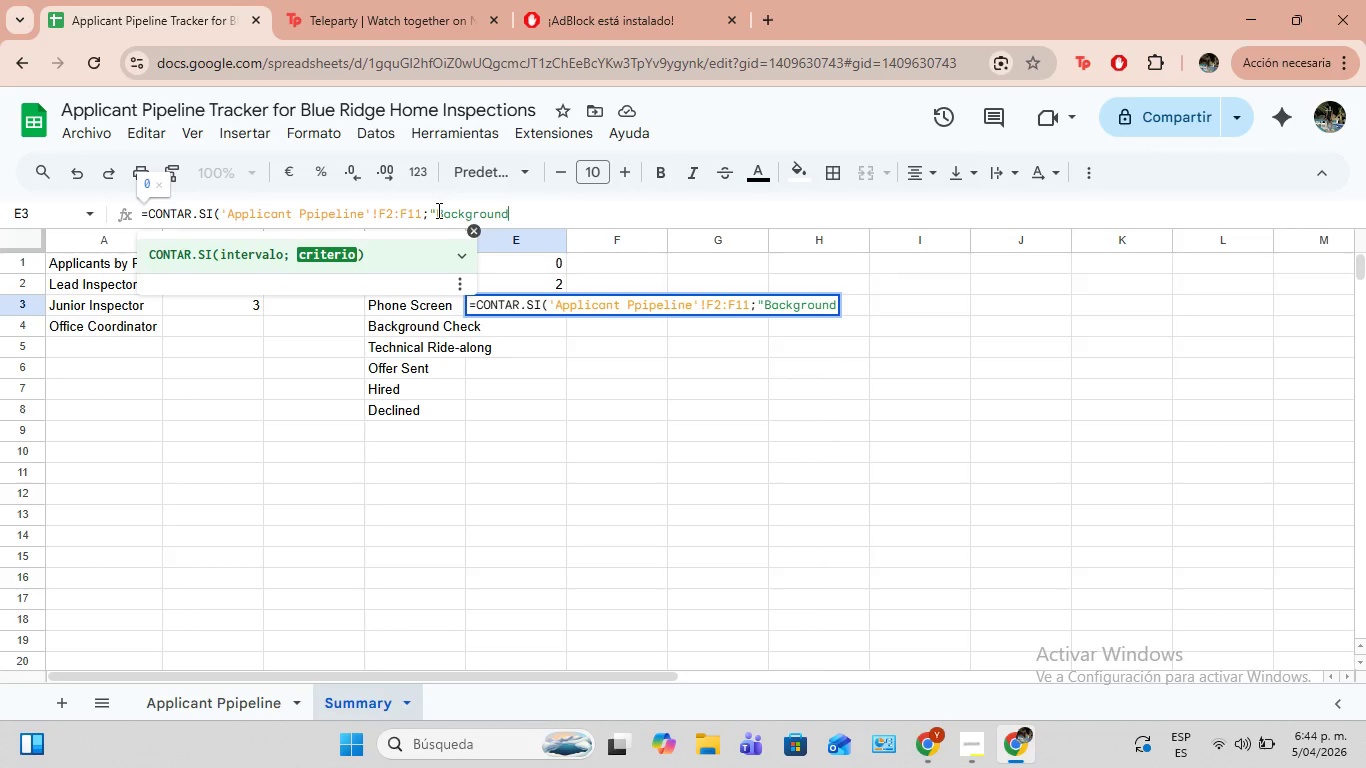 
type(und Check@()
 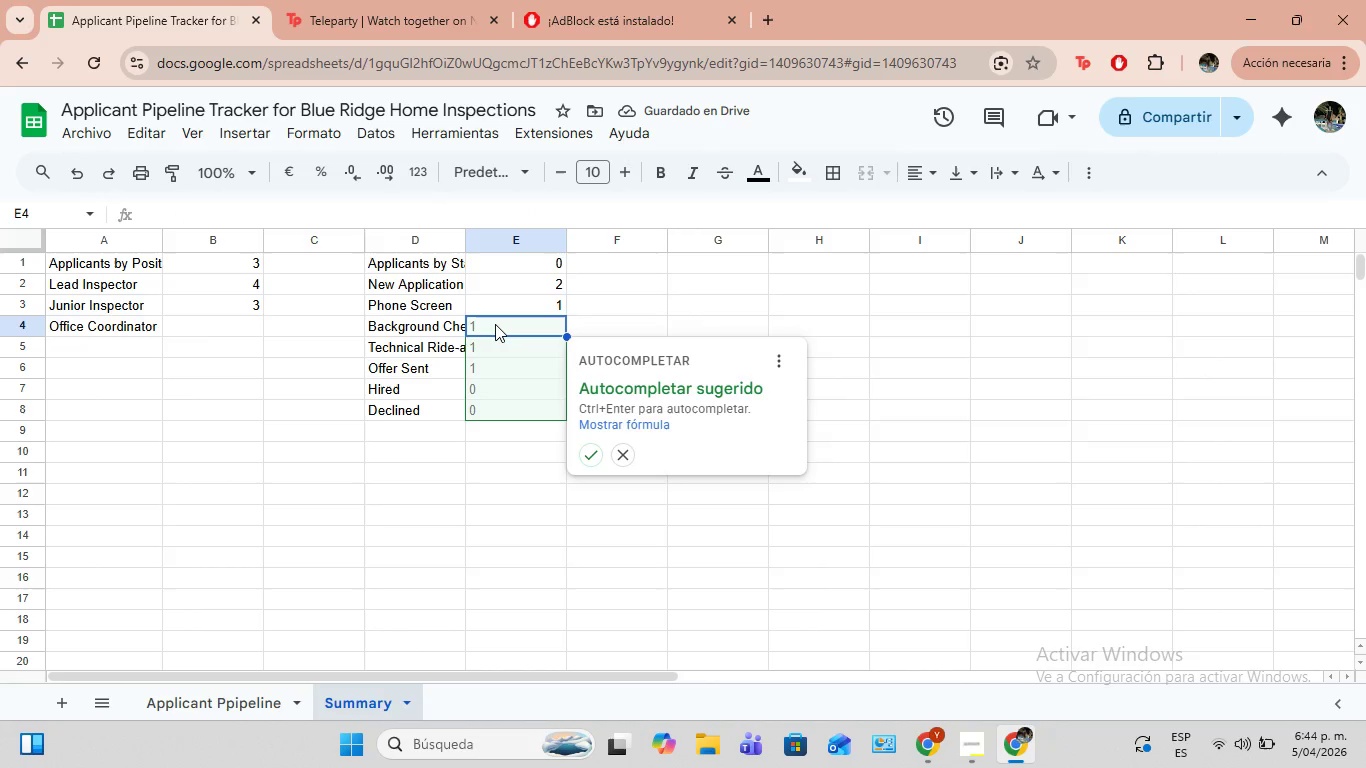 
key(Enter)
 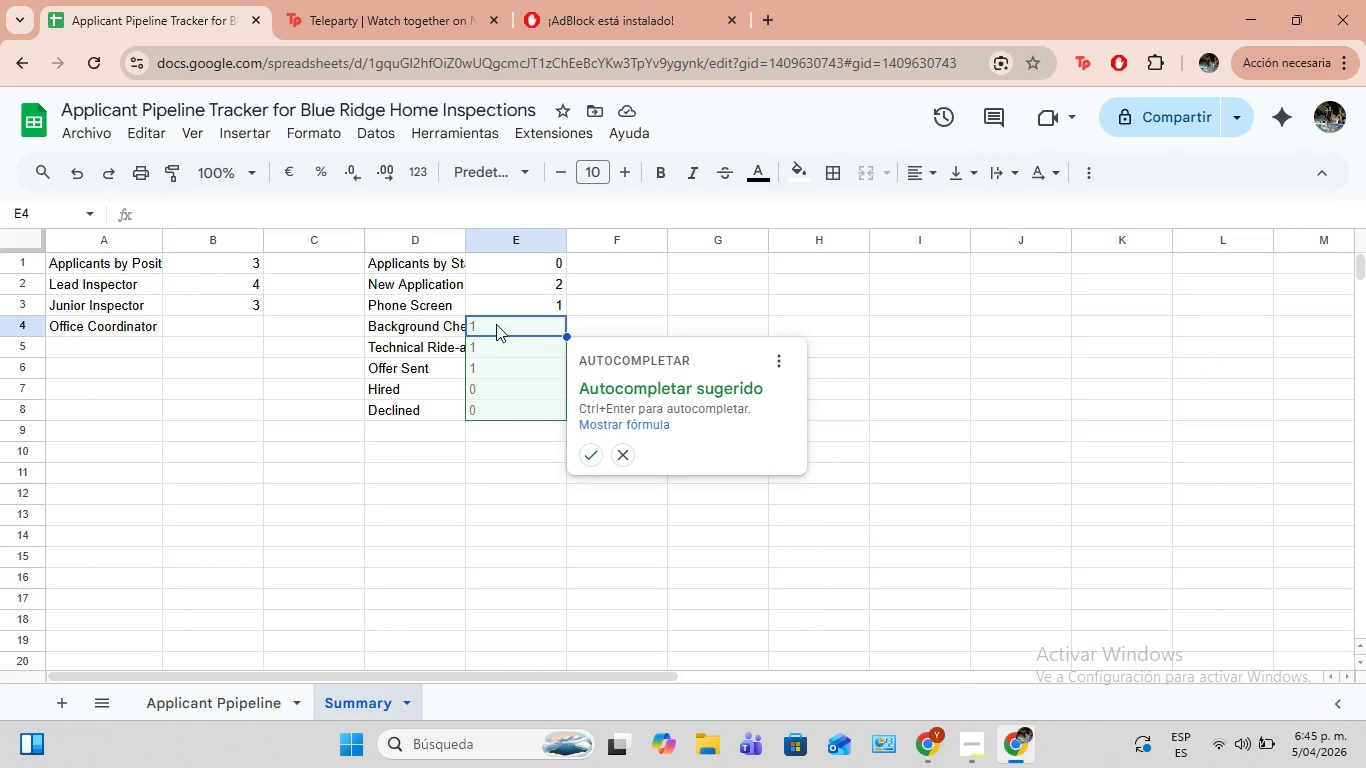 
wait(13.41)
 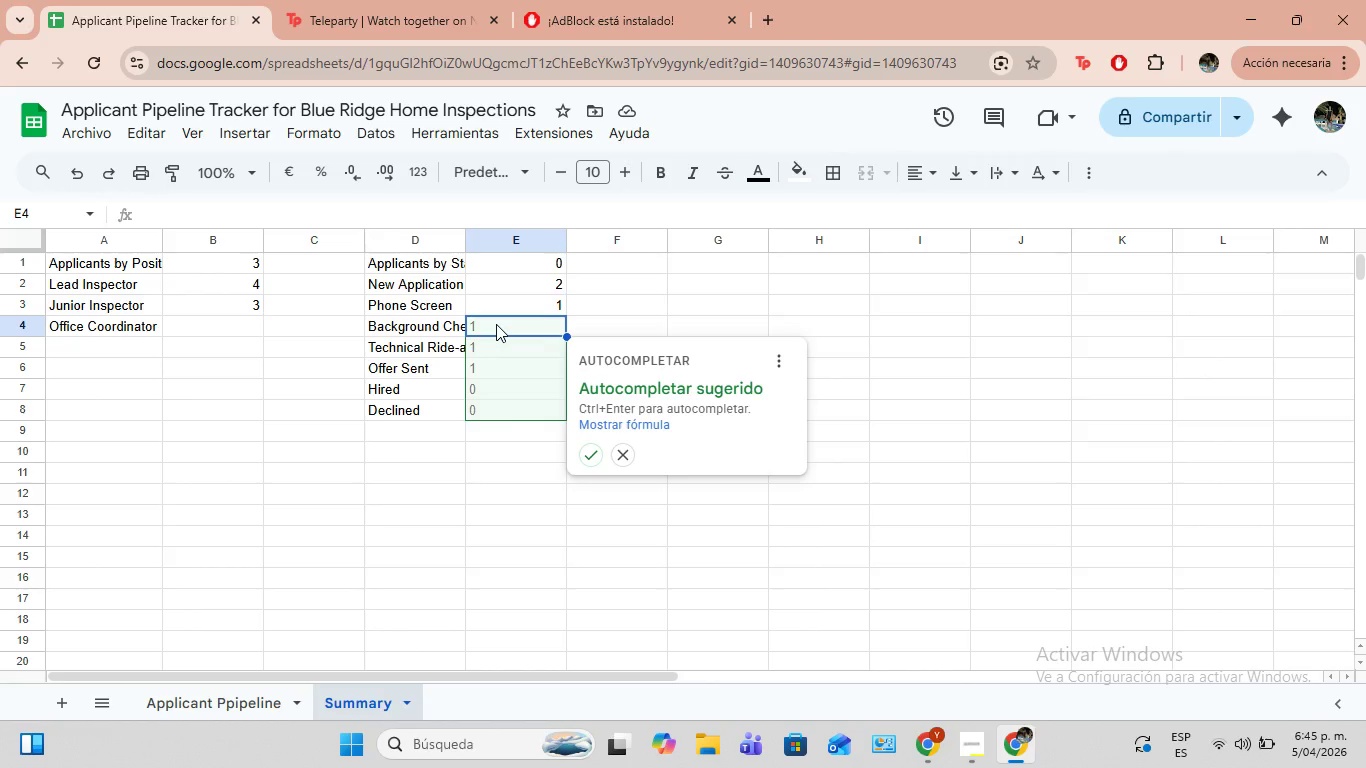 
left_click([537, 321])
 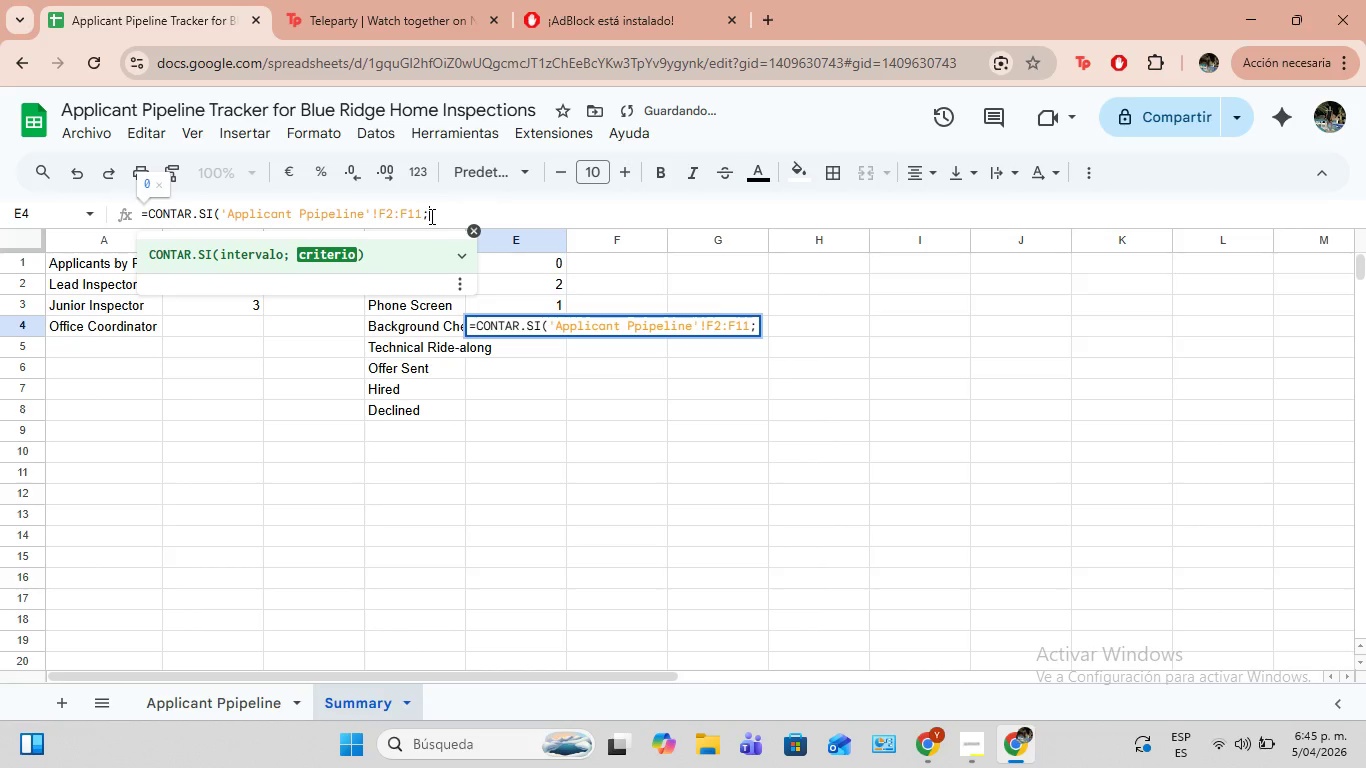 
key(Control+ControlLeft)
 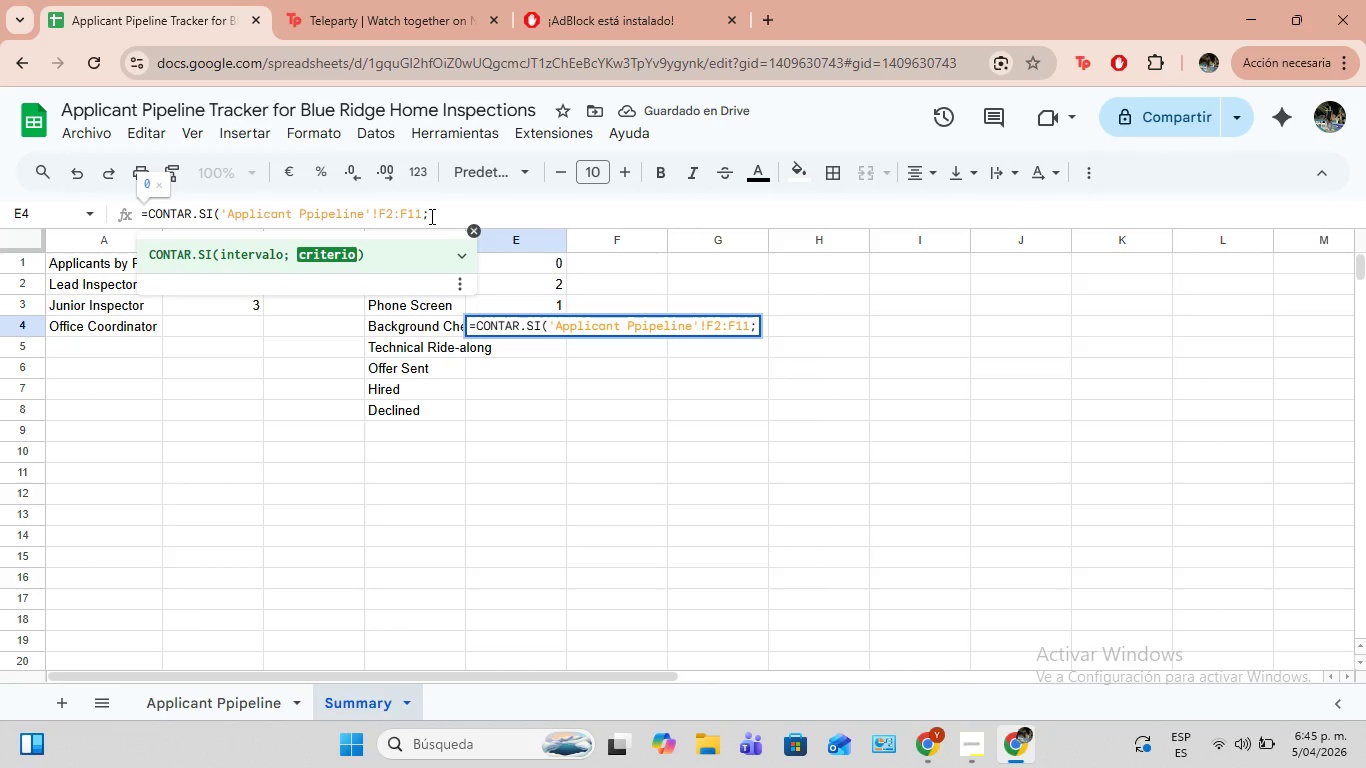 
key(Control+V)
 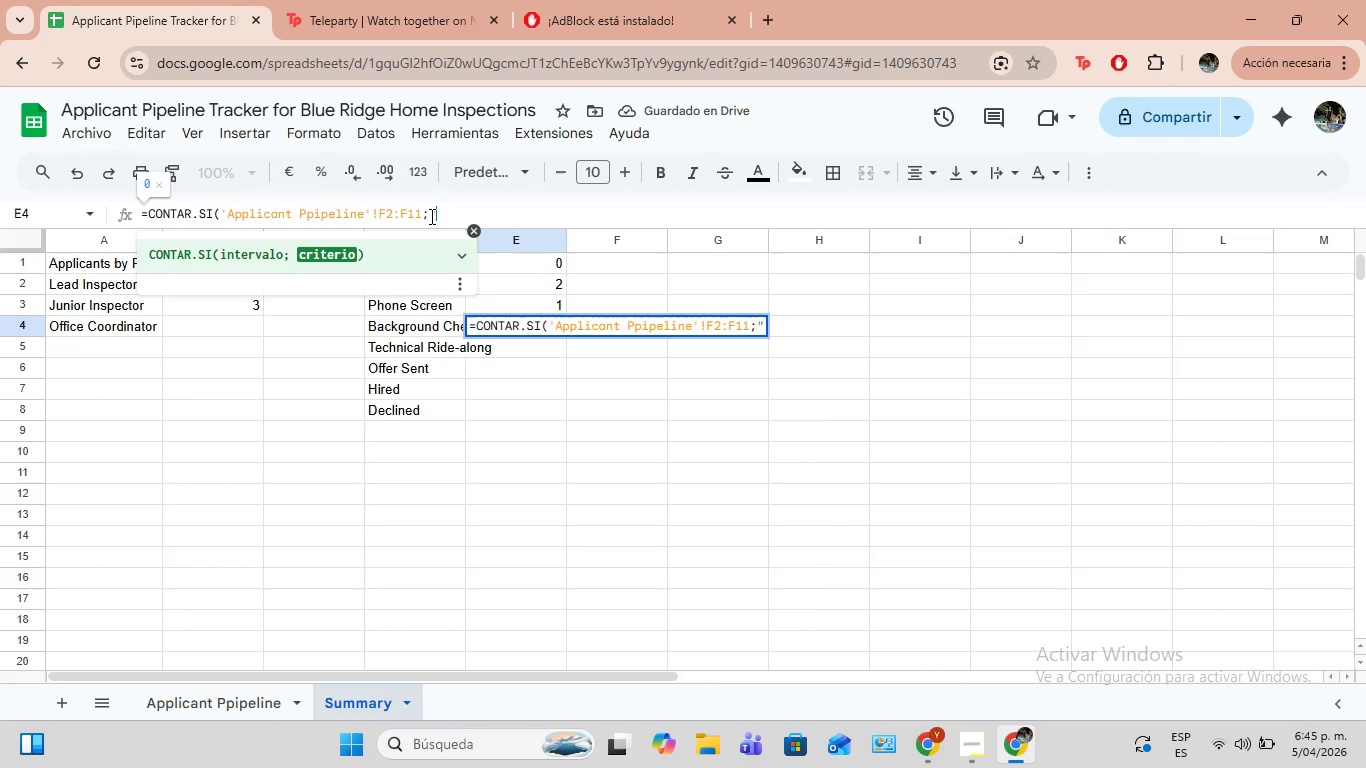 
left_click([430, 216])
 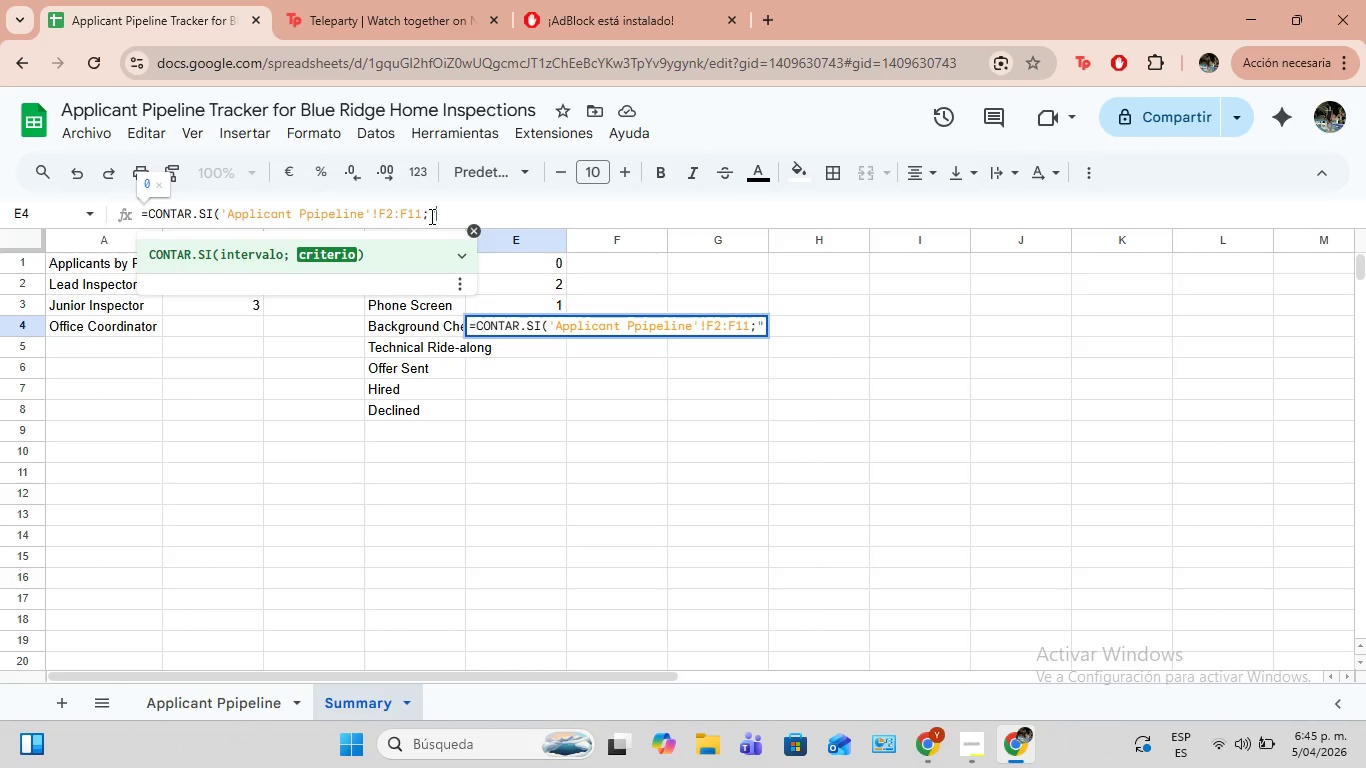 
key(Shift+2)
 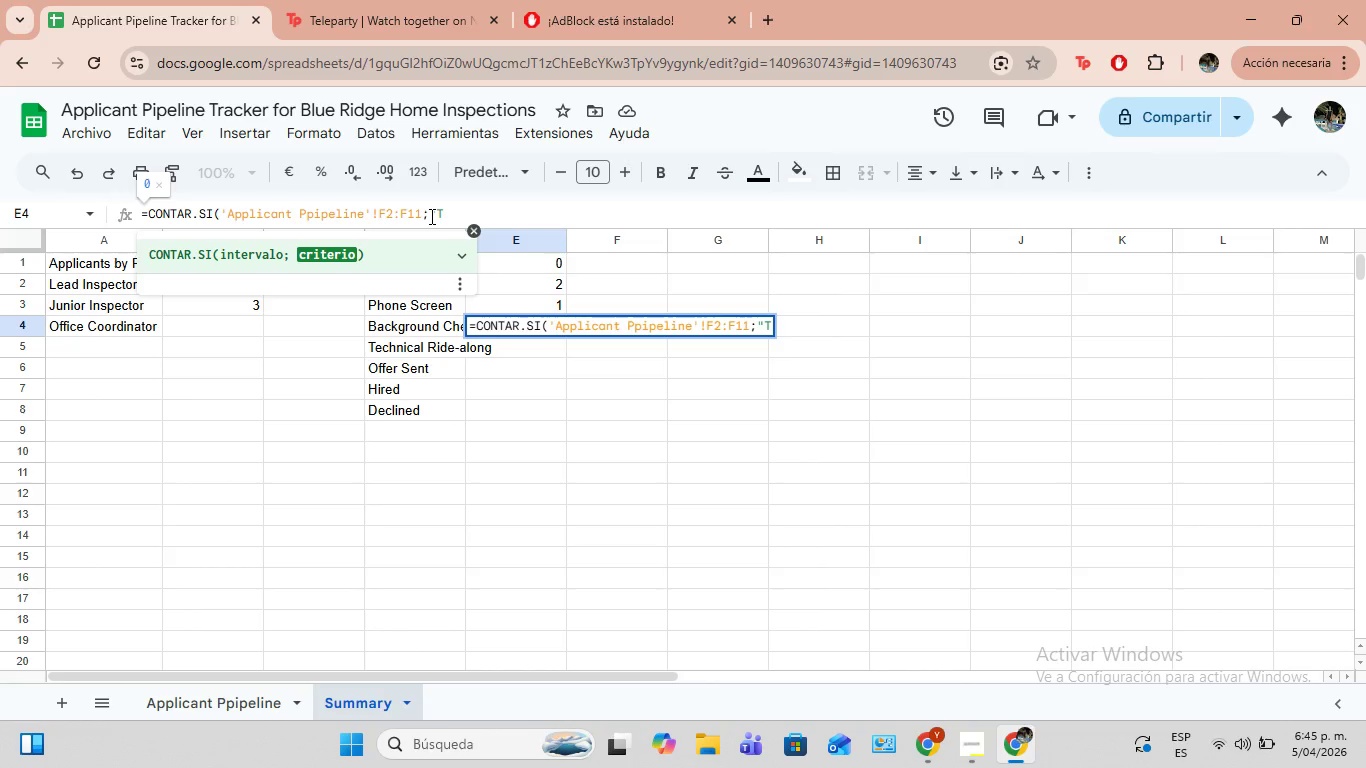 
type(Techi)
key(Backspace)
type(nical)
 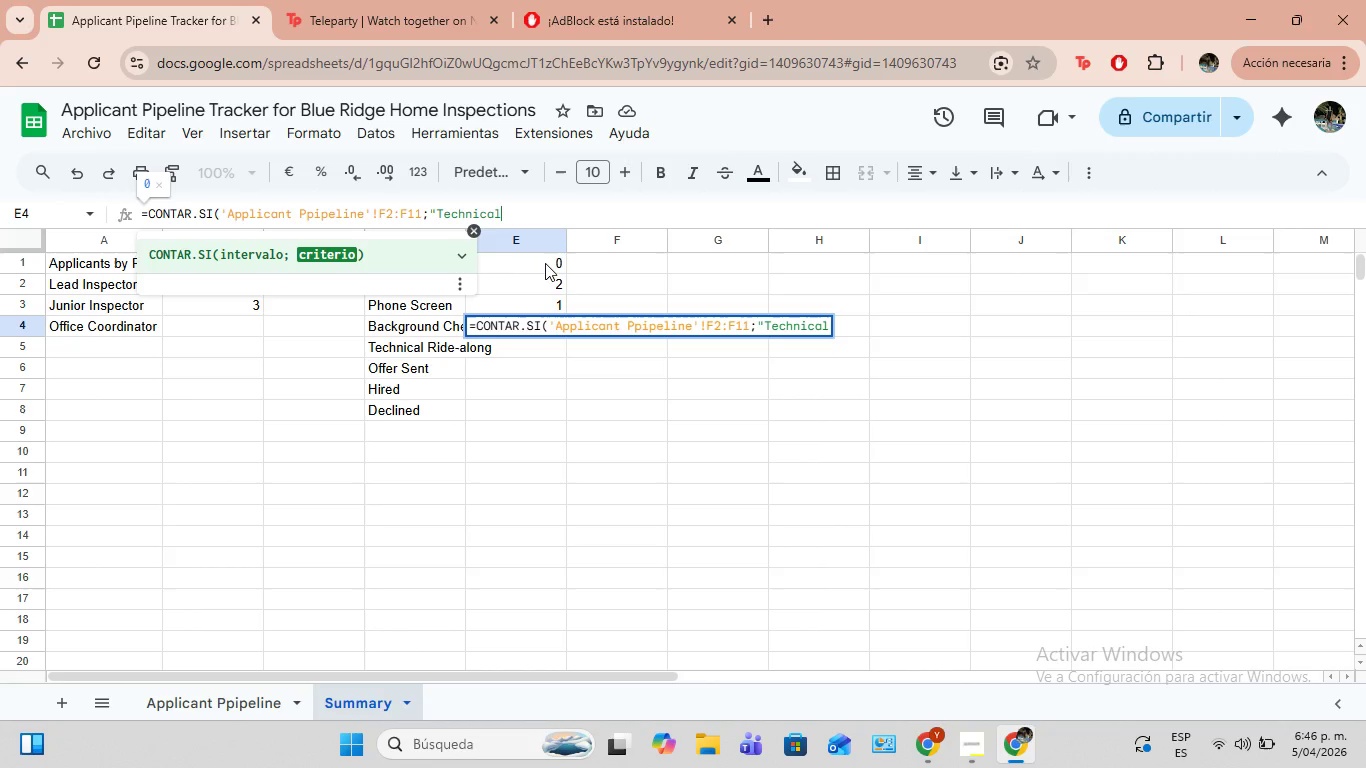 
wait(42.8)
 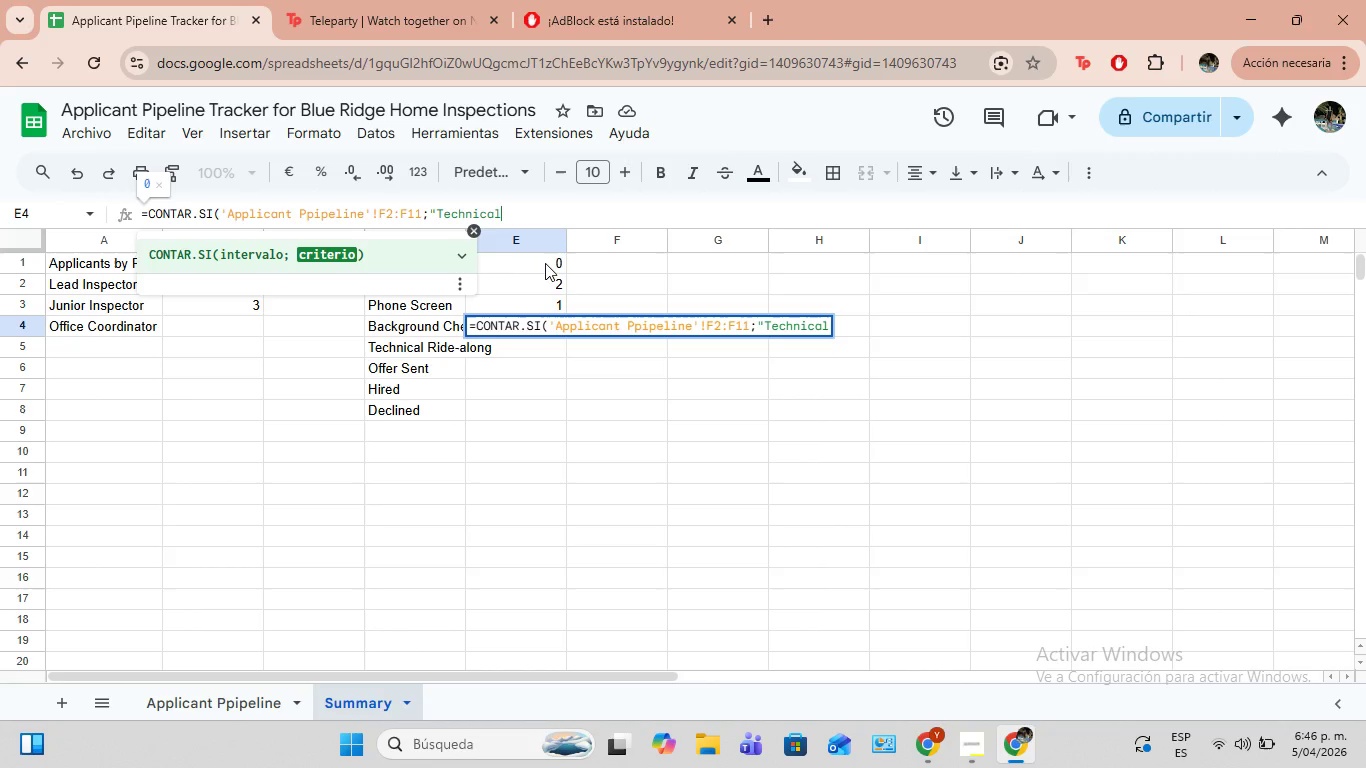 
type( Ride)
 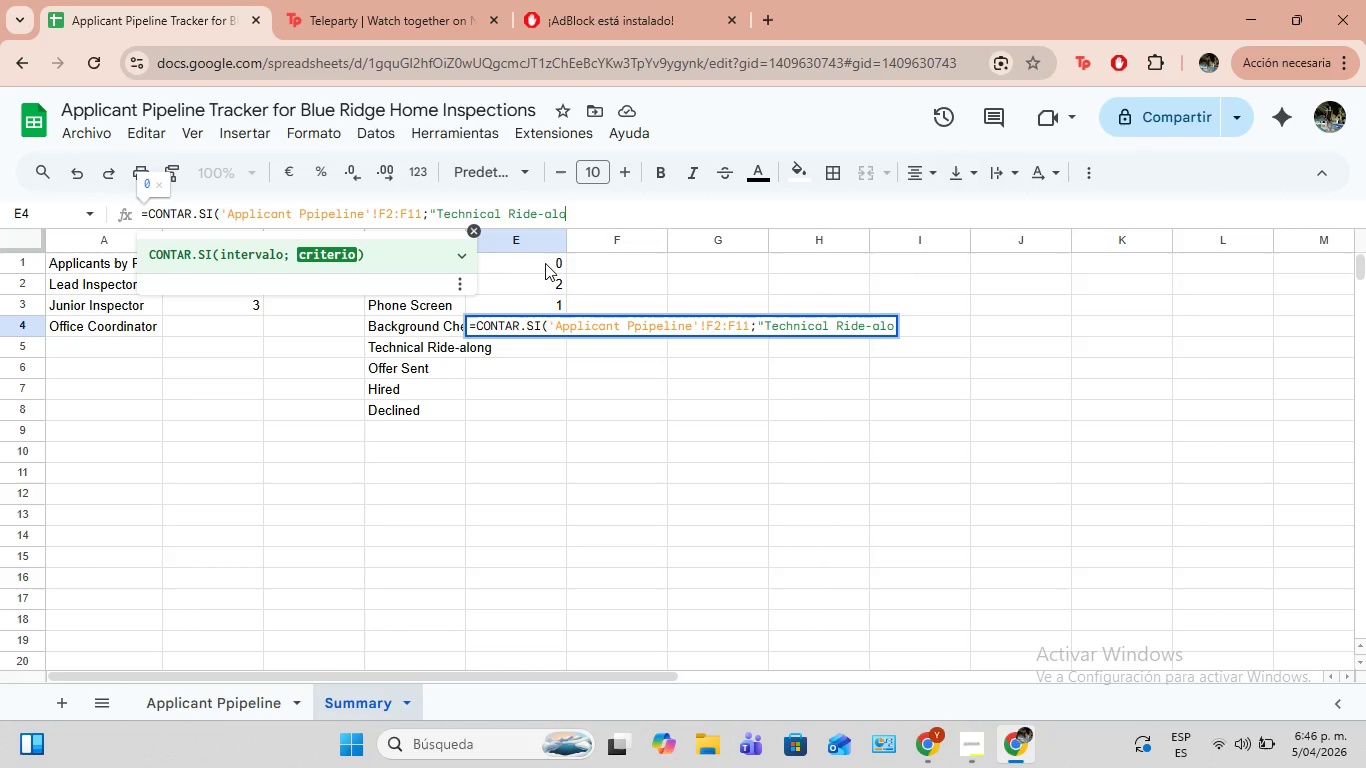 
type(-along)
 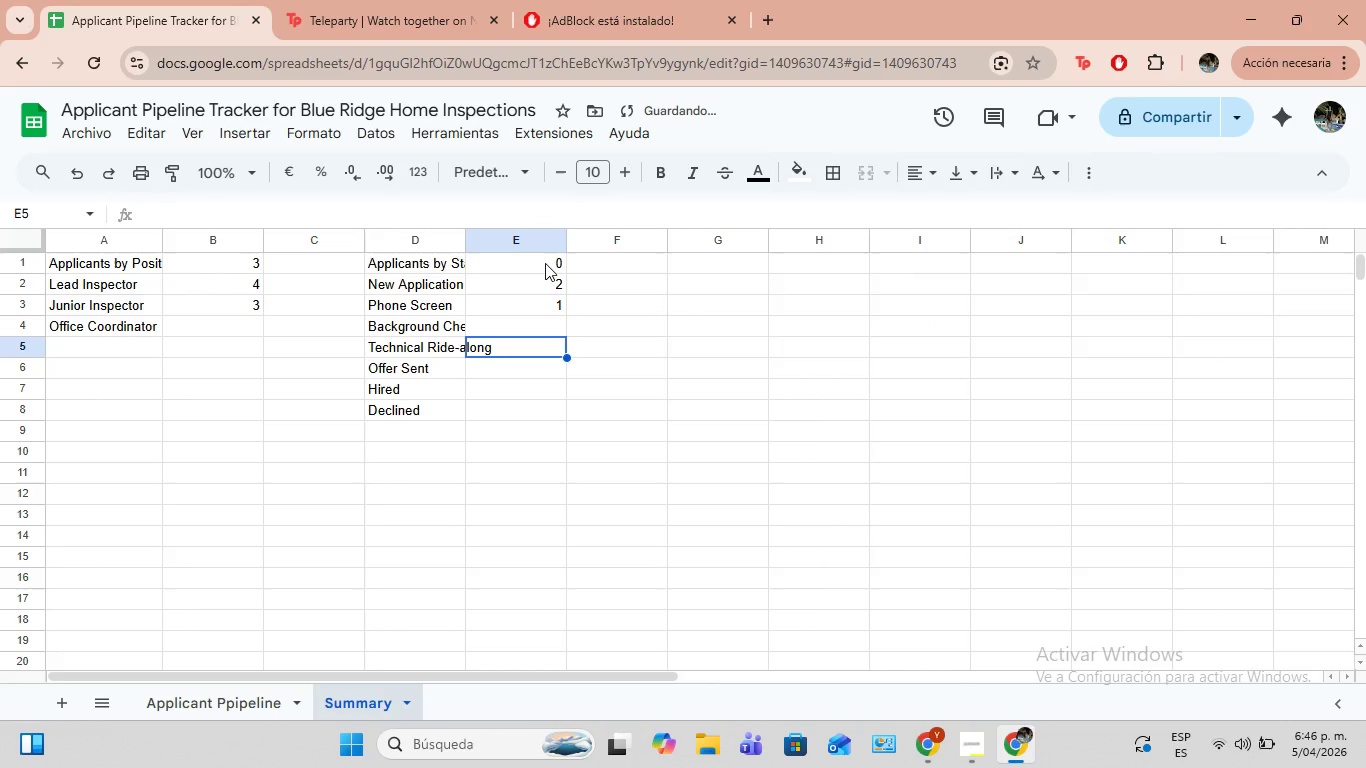 
type(@()
 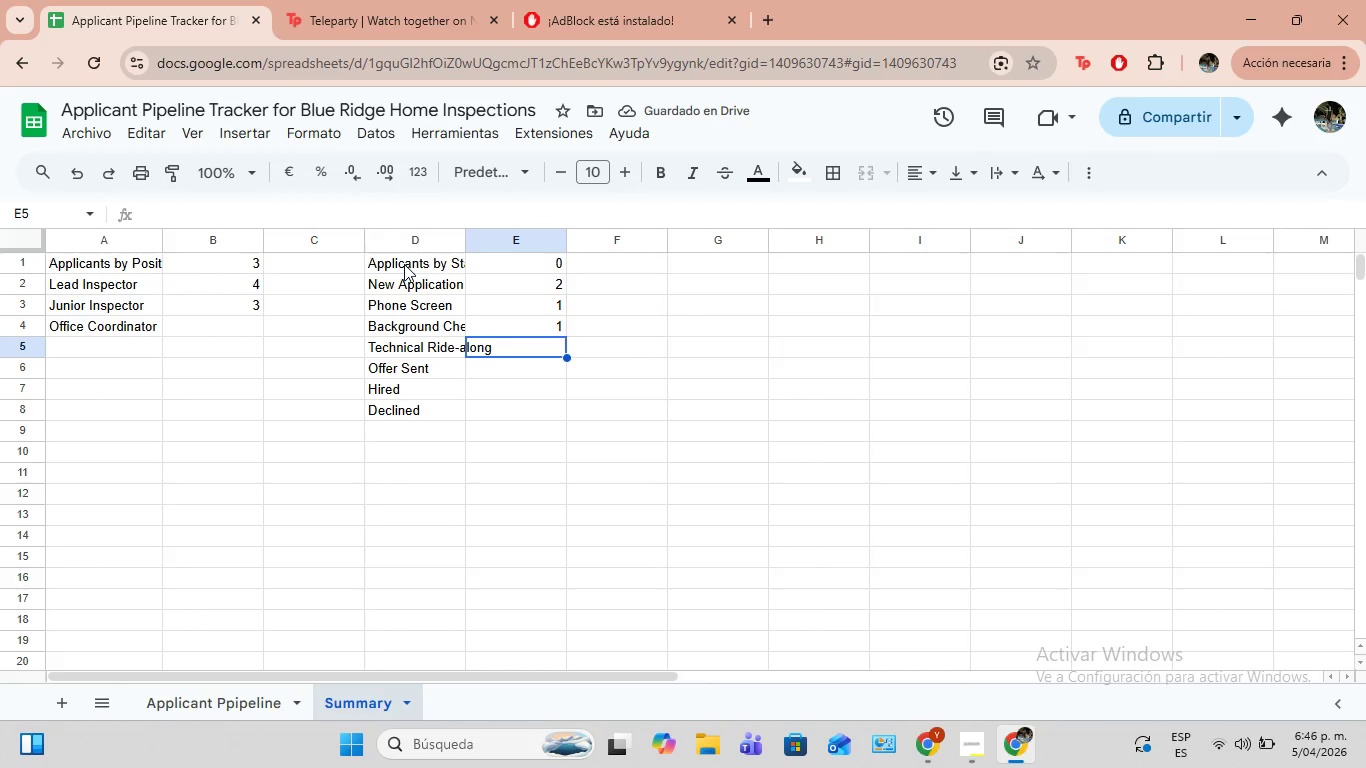 
key(Enter)
 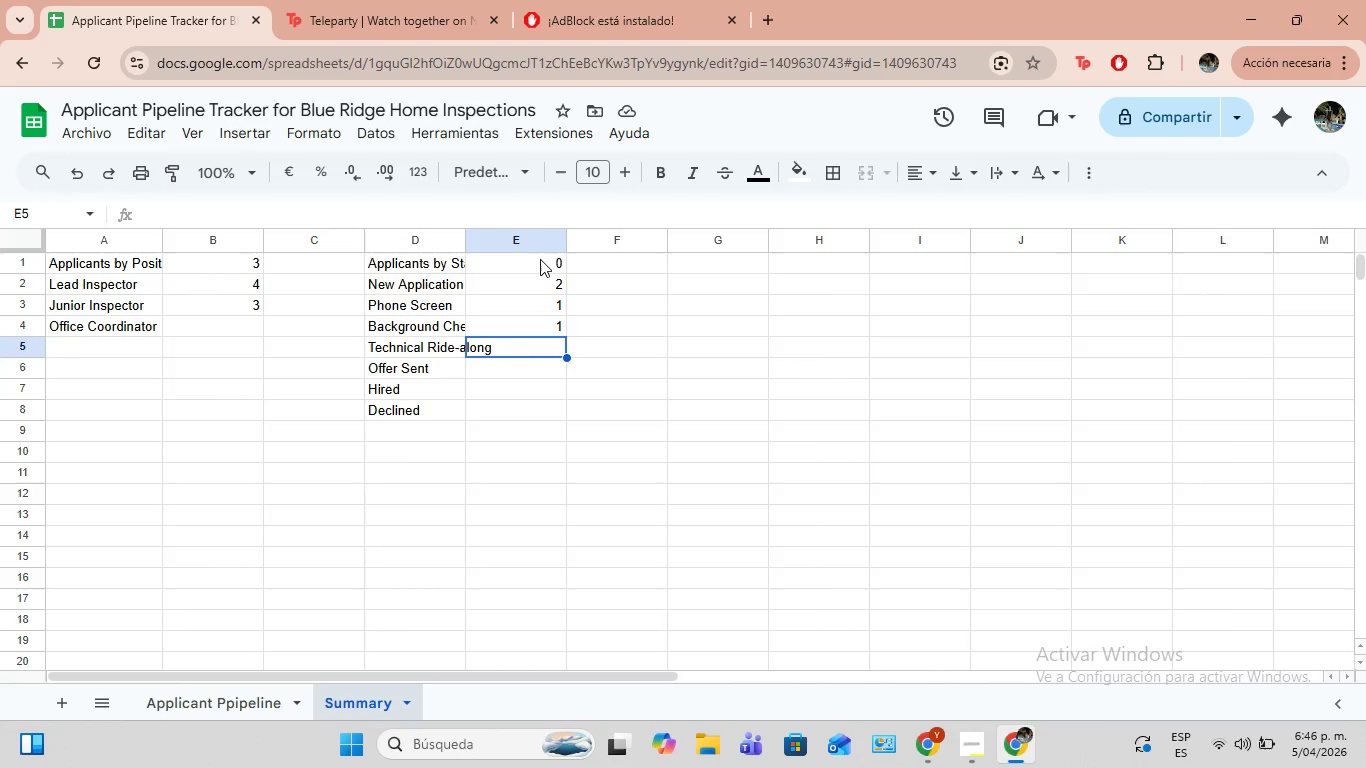 
wait(36.47)
 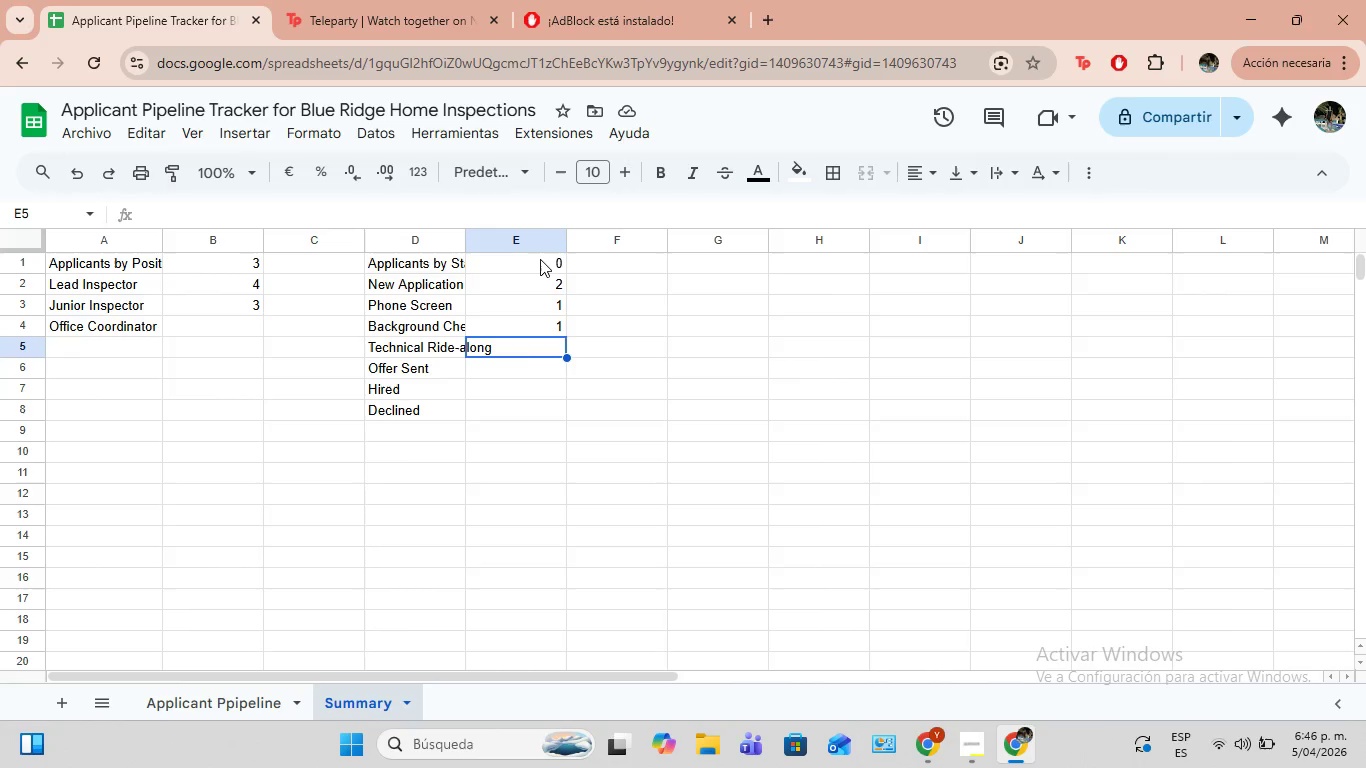 
left_click_drag(start_coordinate=[206, 261], to_coordinate=[223, 309])
 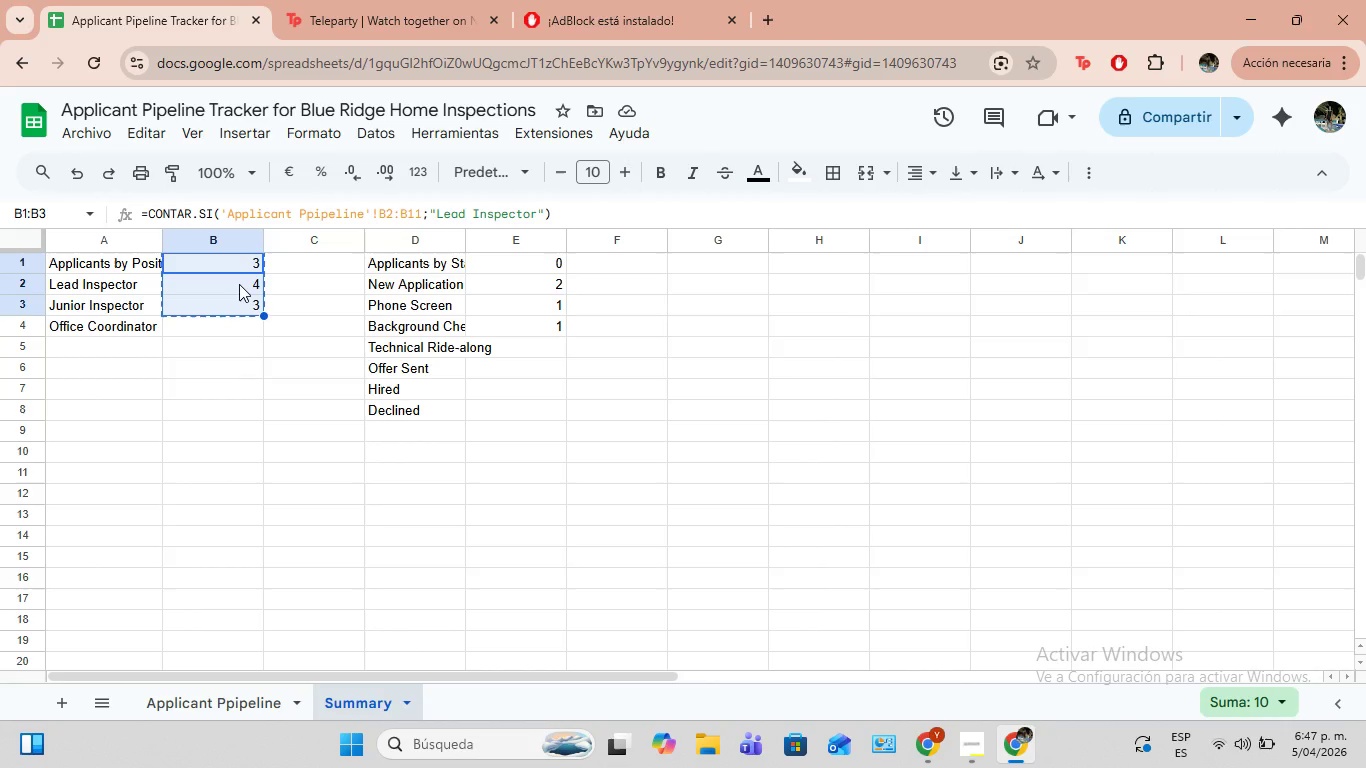 
key(Control+ControlLeft)
 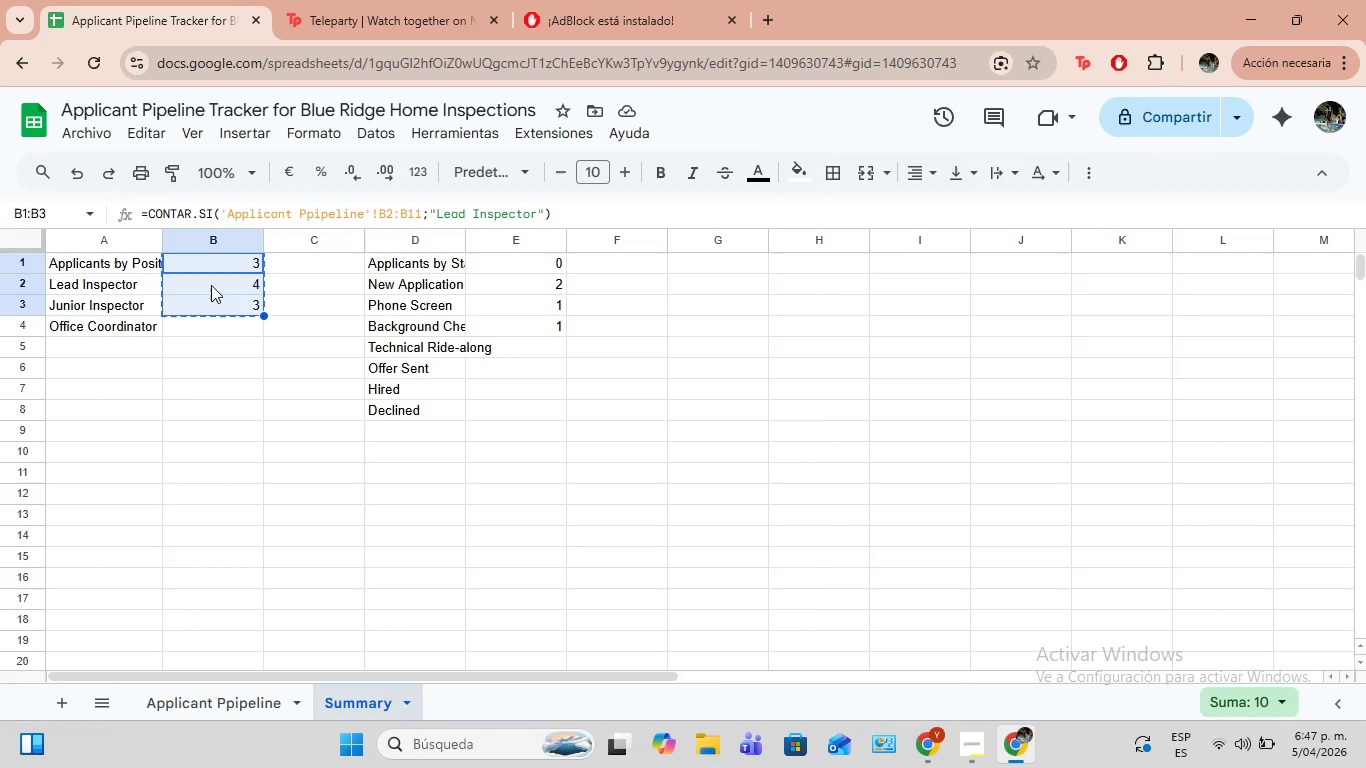 
key(Control+X)
 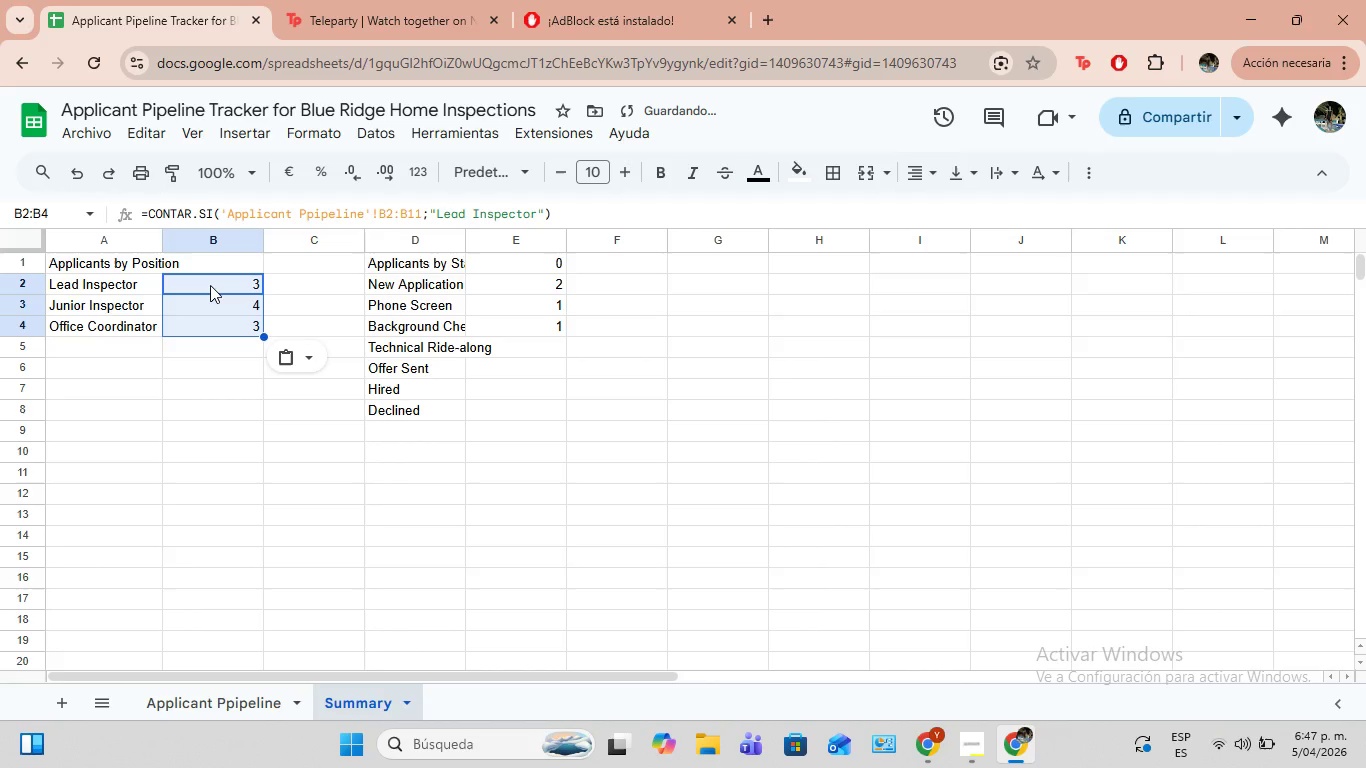 
left_click([210, 285])
 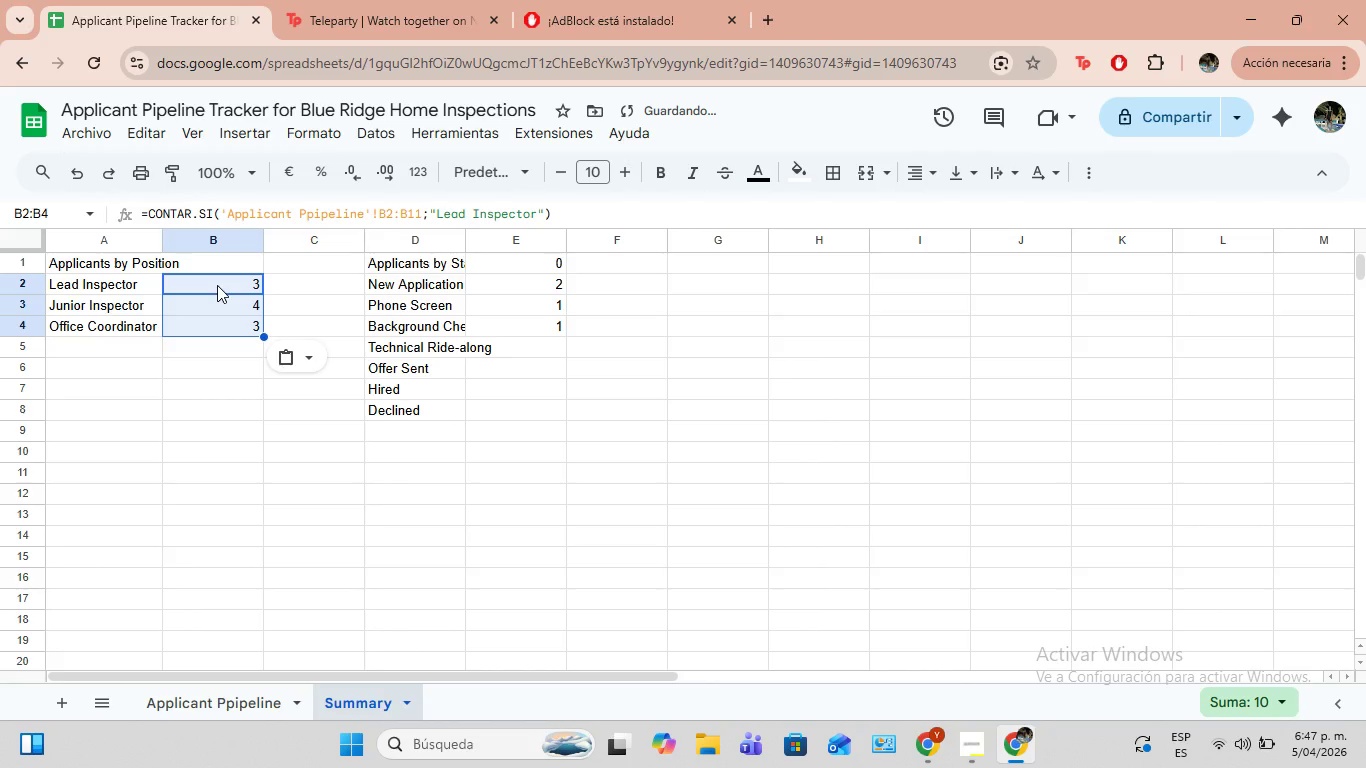 
key(Control+ControlLeft)
 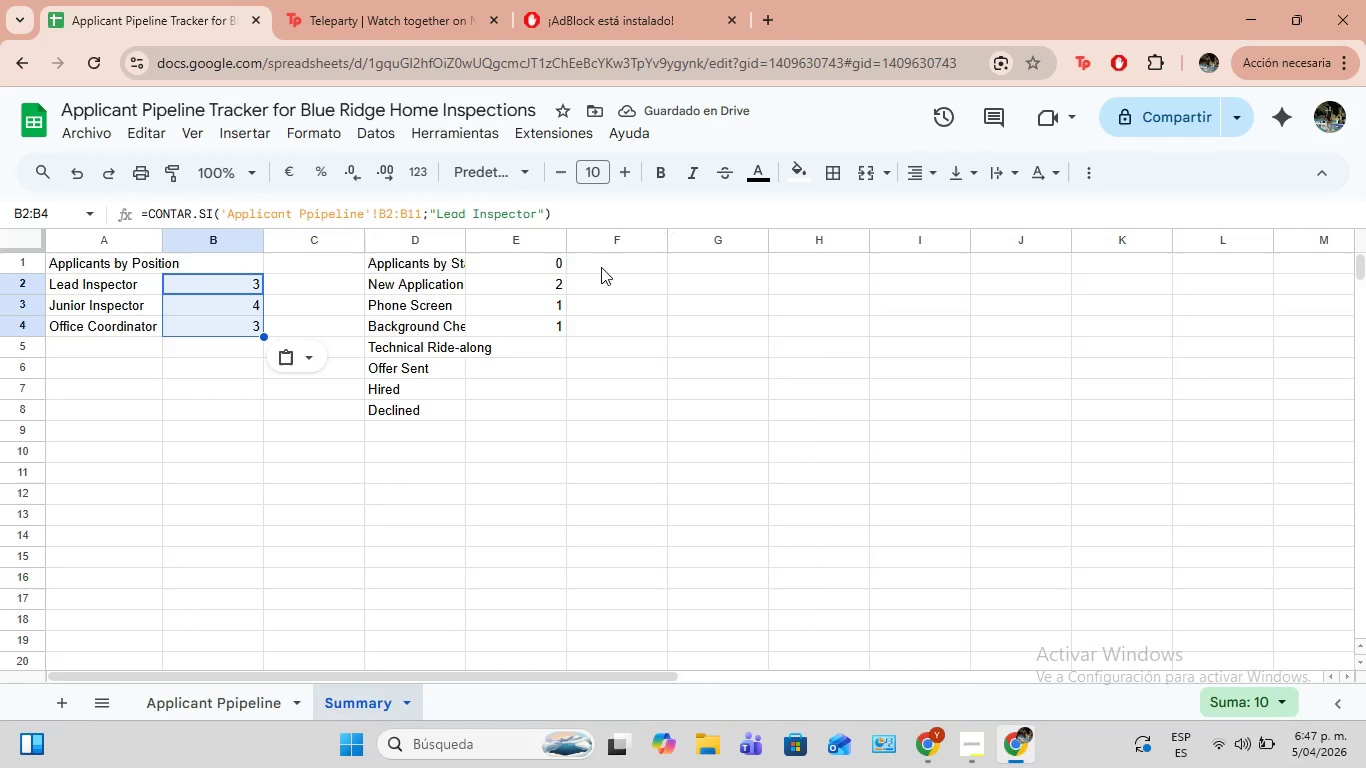 
key(Control+V)
 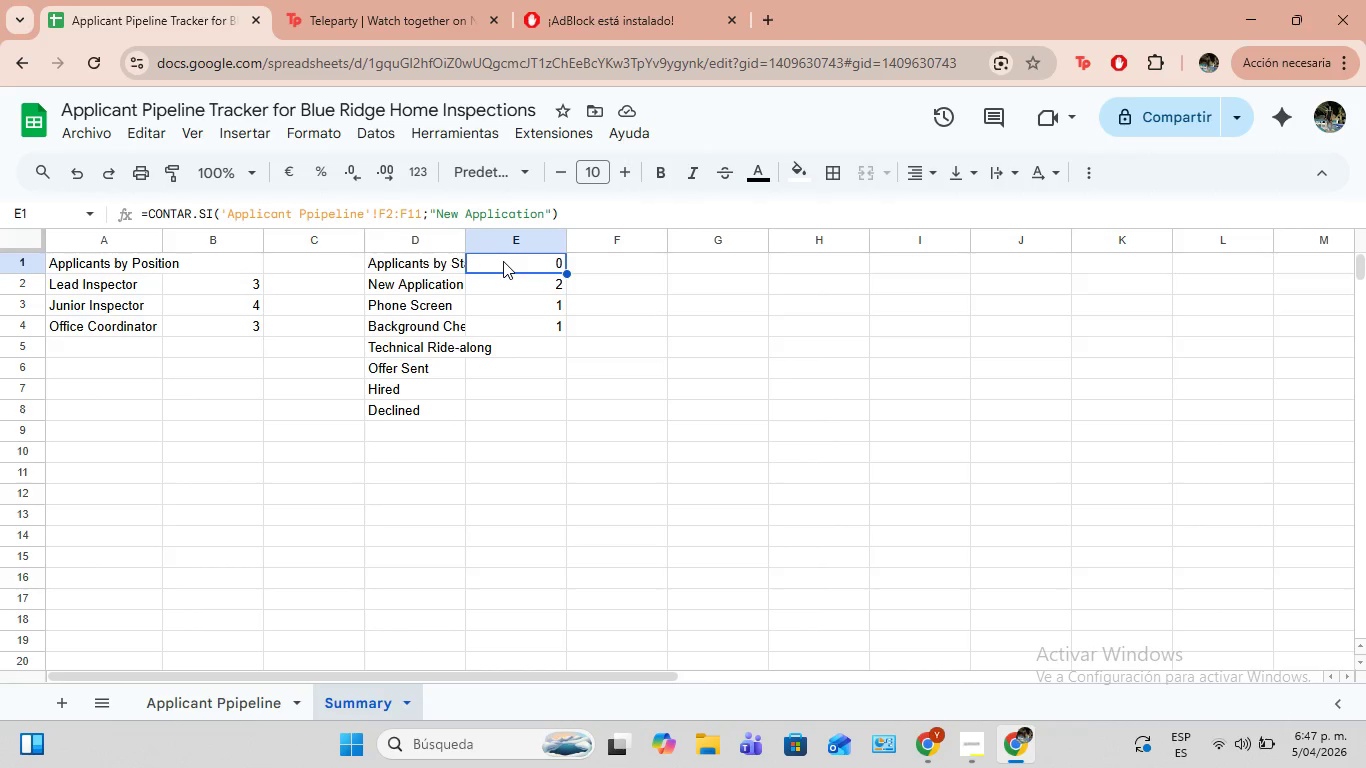 
left_click([503, 263])
 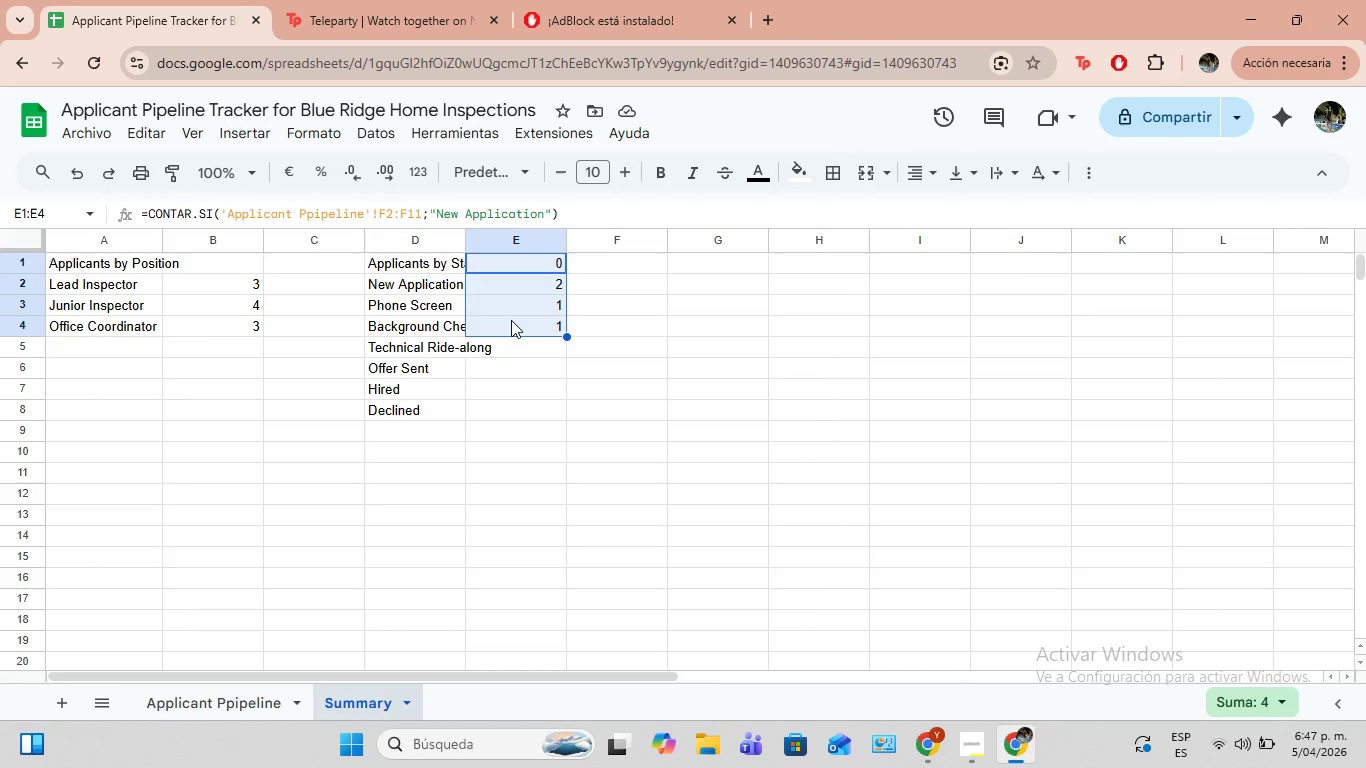 
left_click_drag(start_coordinate=[503, 261], to_coordinate=[511, 319])
 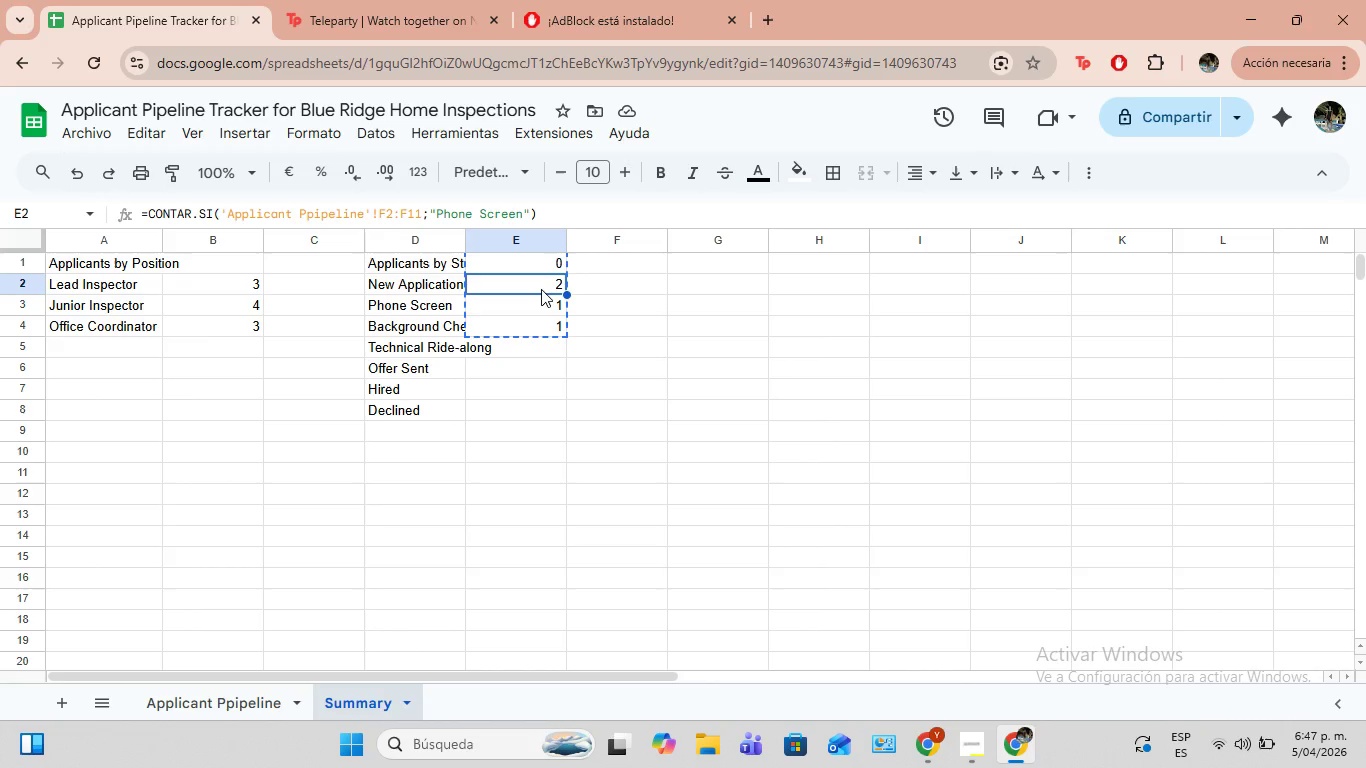 
key(Control+ControlLeft)
 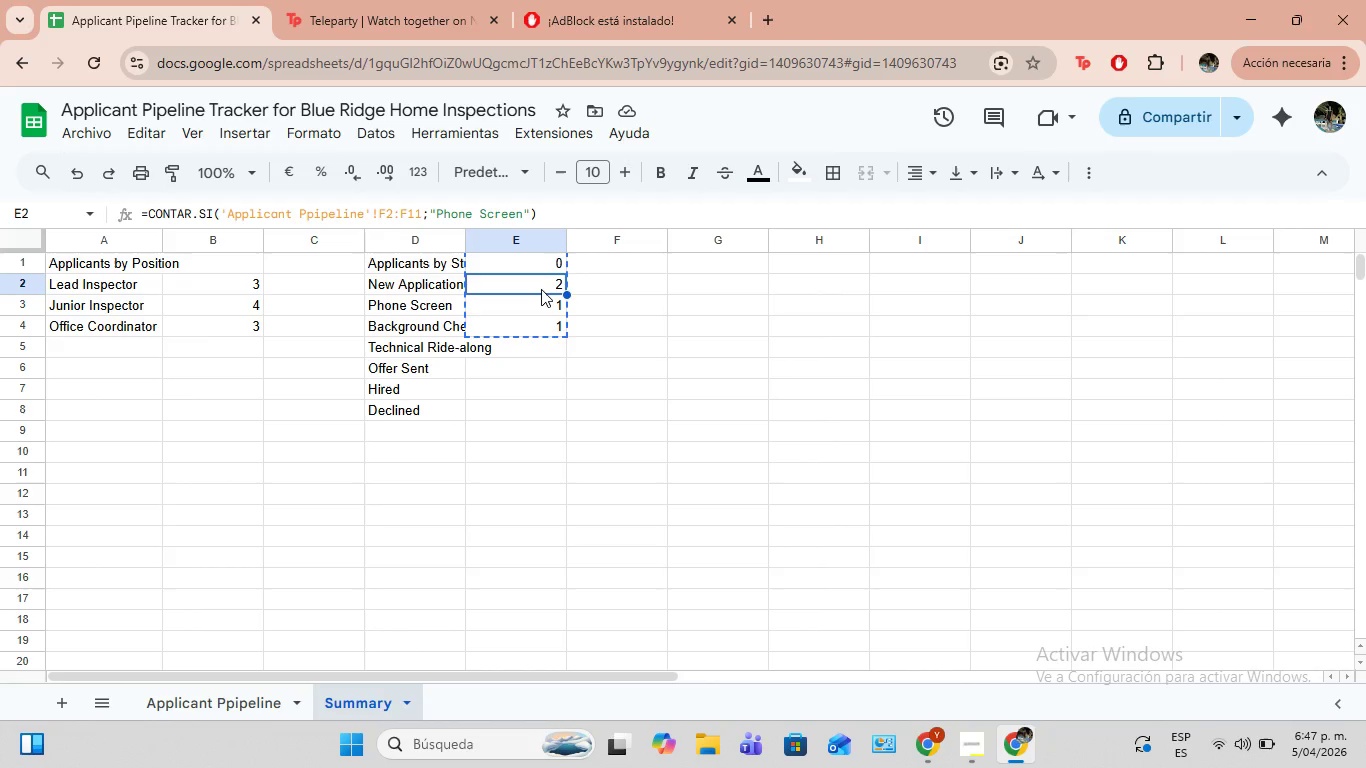 
key(Control+X)
 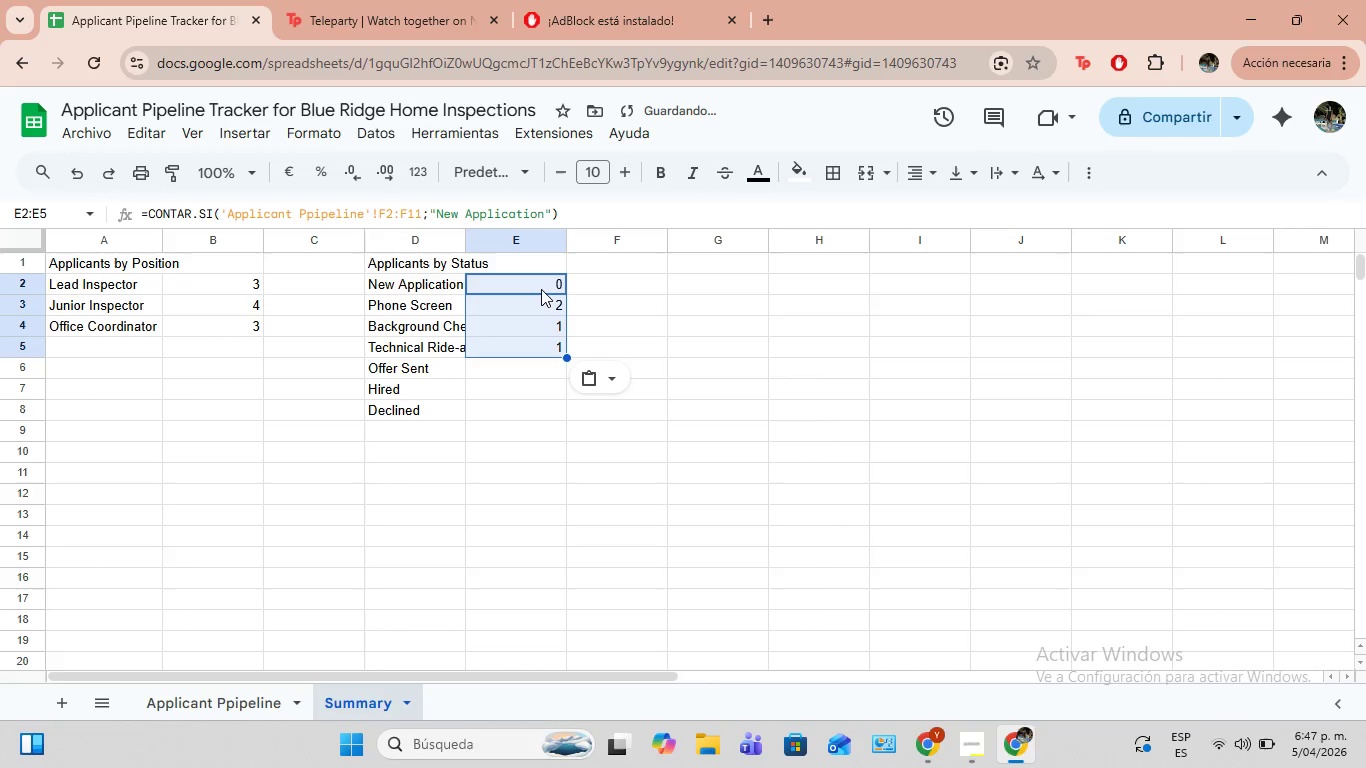 
left_click([531, 282])
 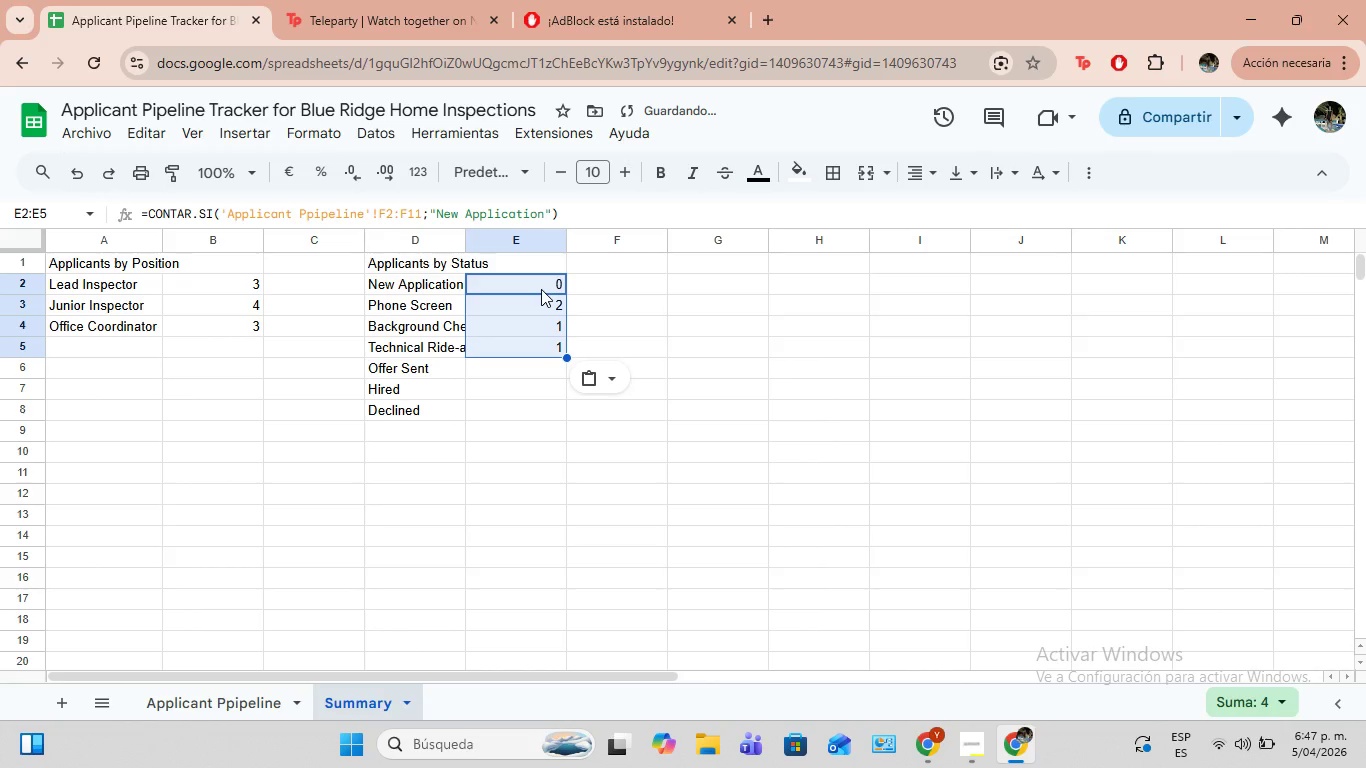 
key(Control+ControlLeft)
 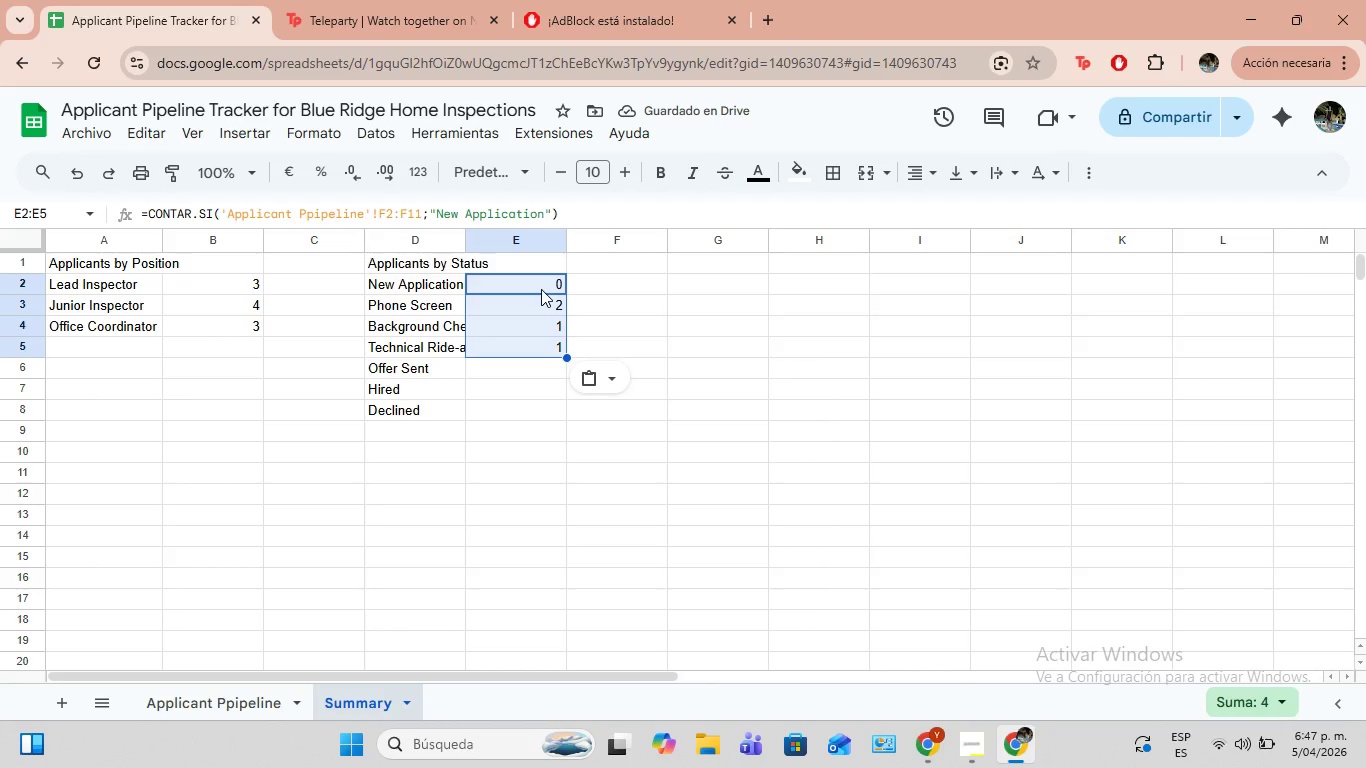 
key(Control+V)
 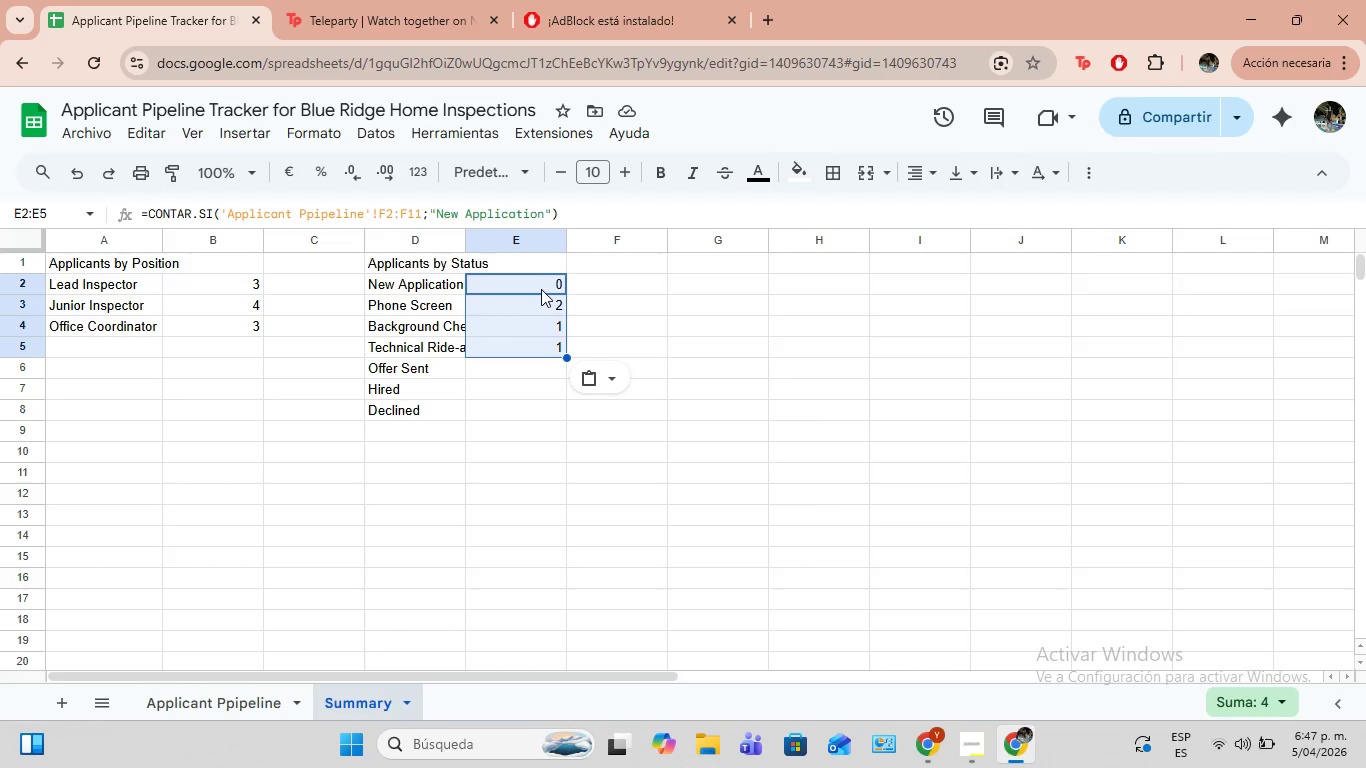 
wait(18.59)
 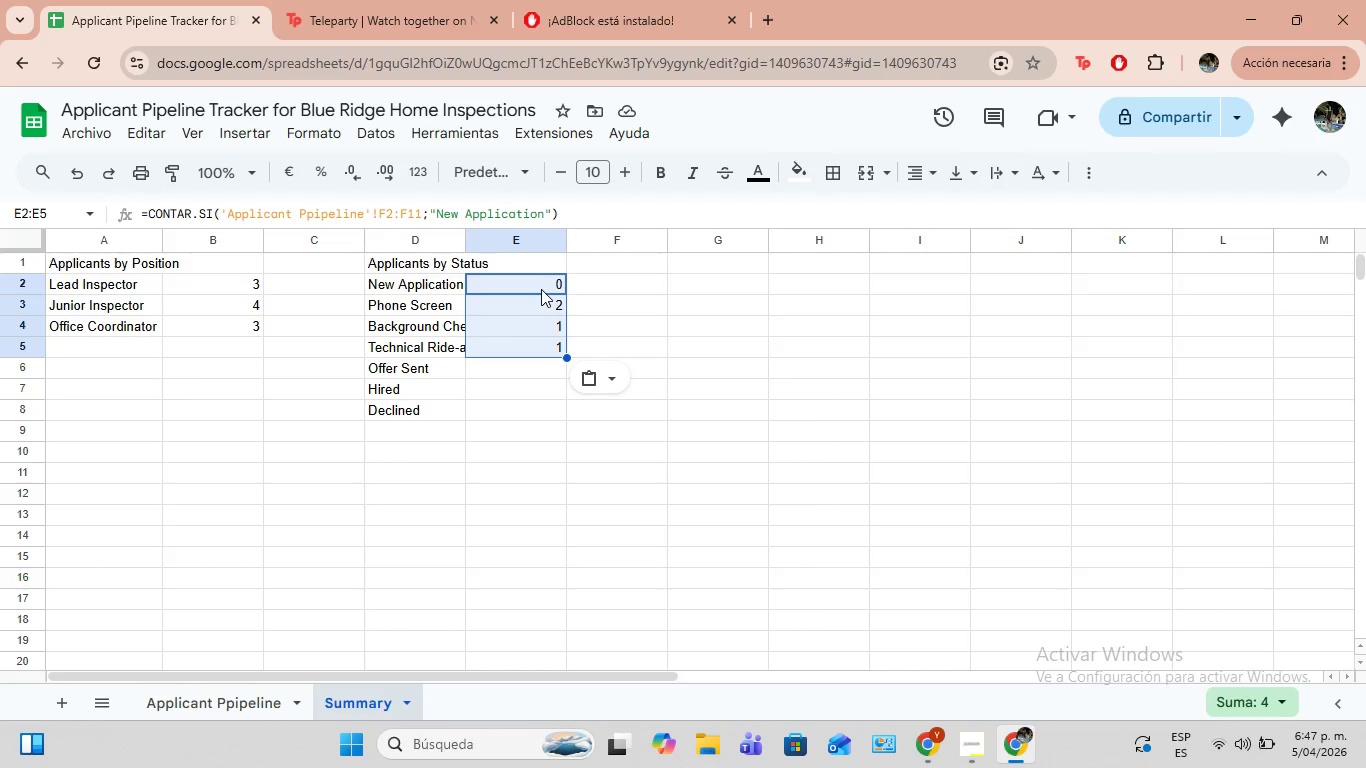 
left_click([535, 359])
 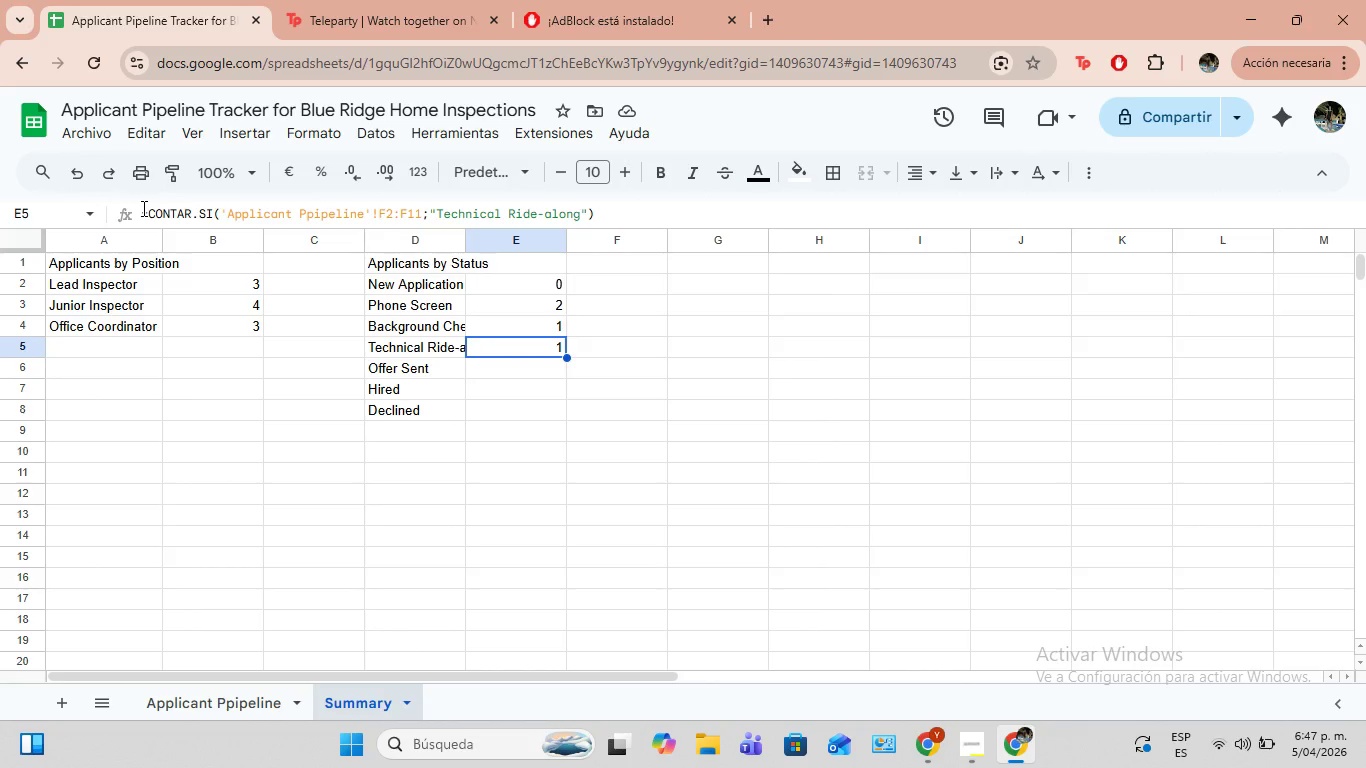 
left_click([501, 343])
 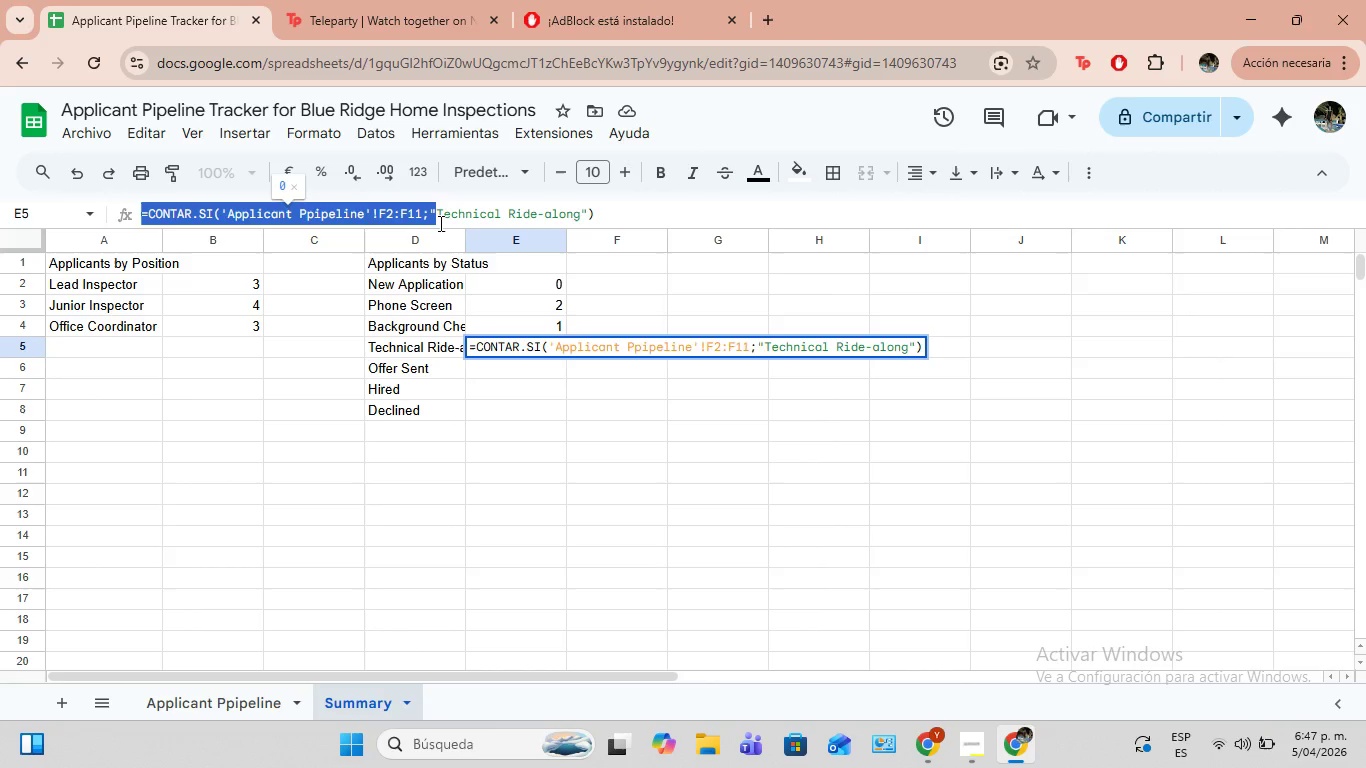 
left_click_drag(start_coordinate=[142, 208], to_coordinate=[435, 213])
 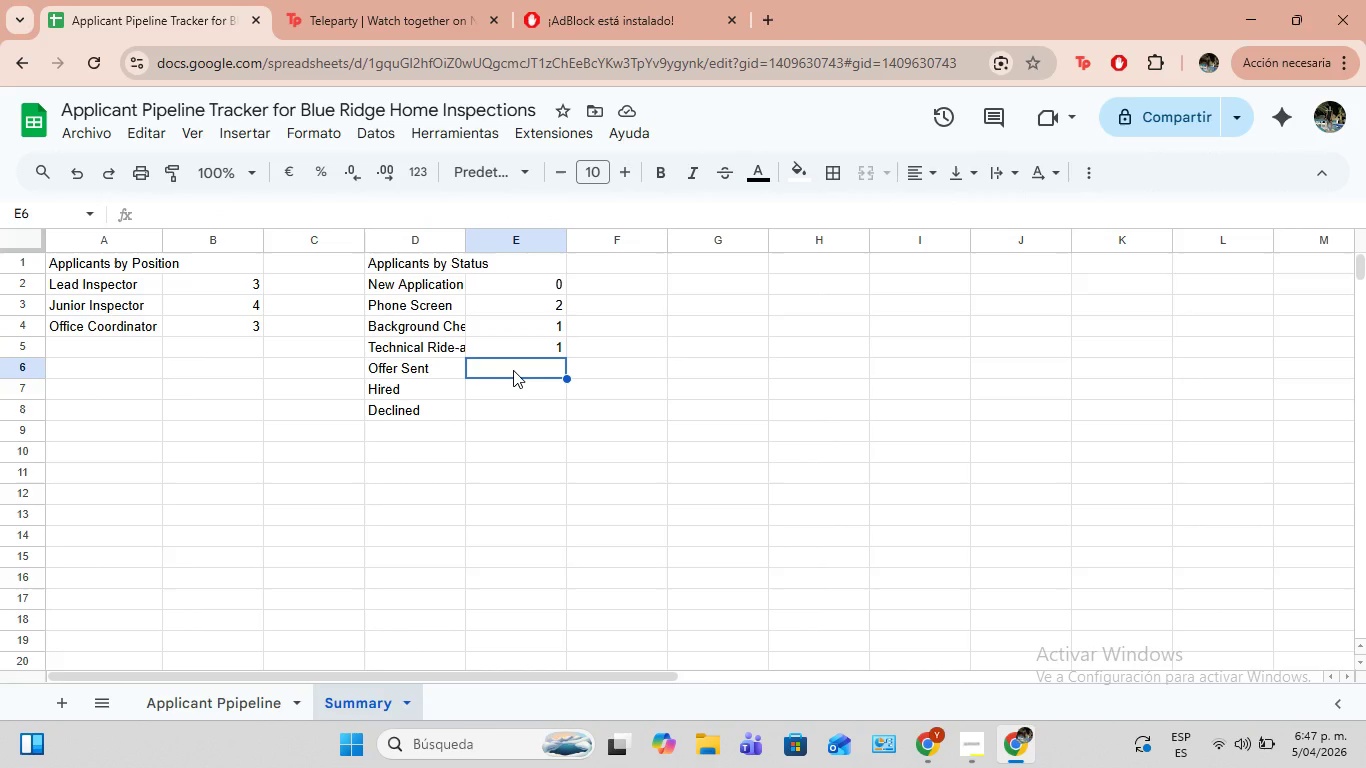 
key(Control+ControlLeft)
 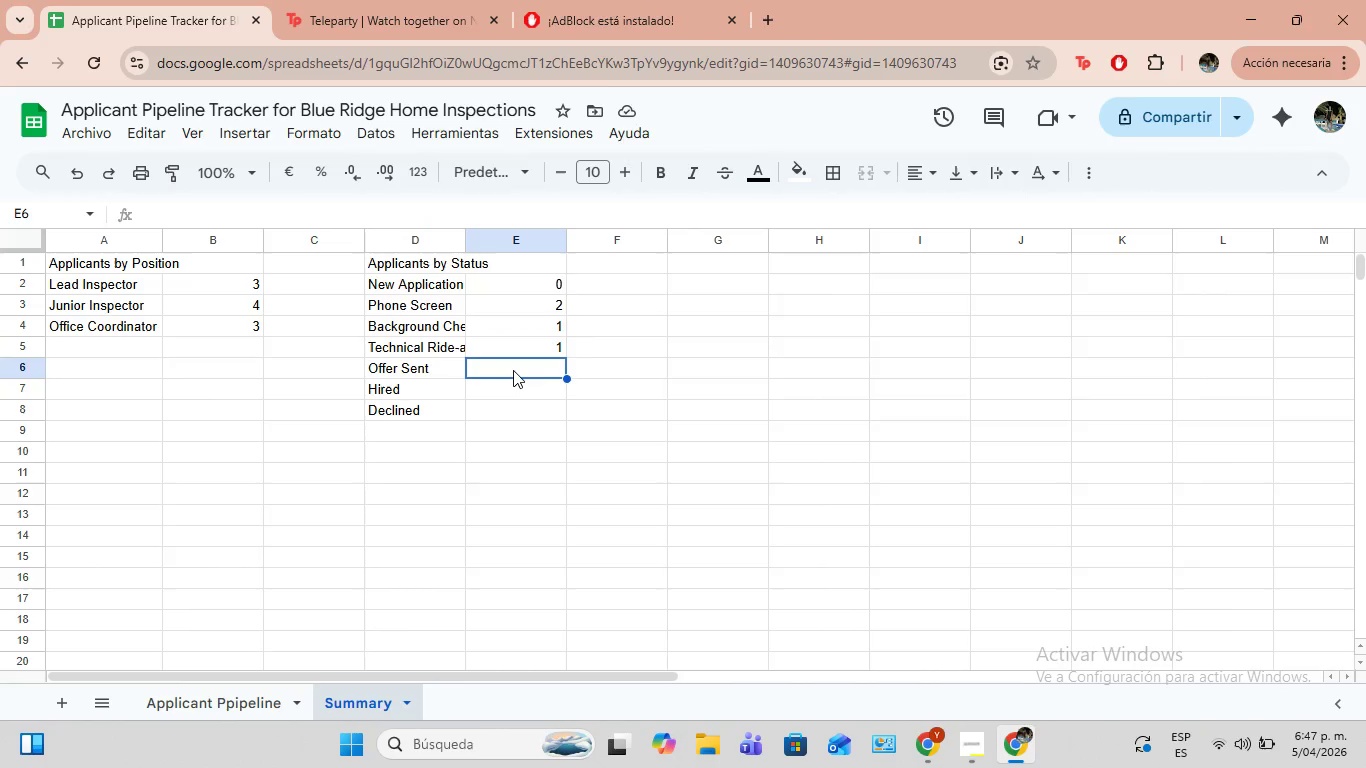 
key(Control+C)
 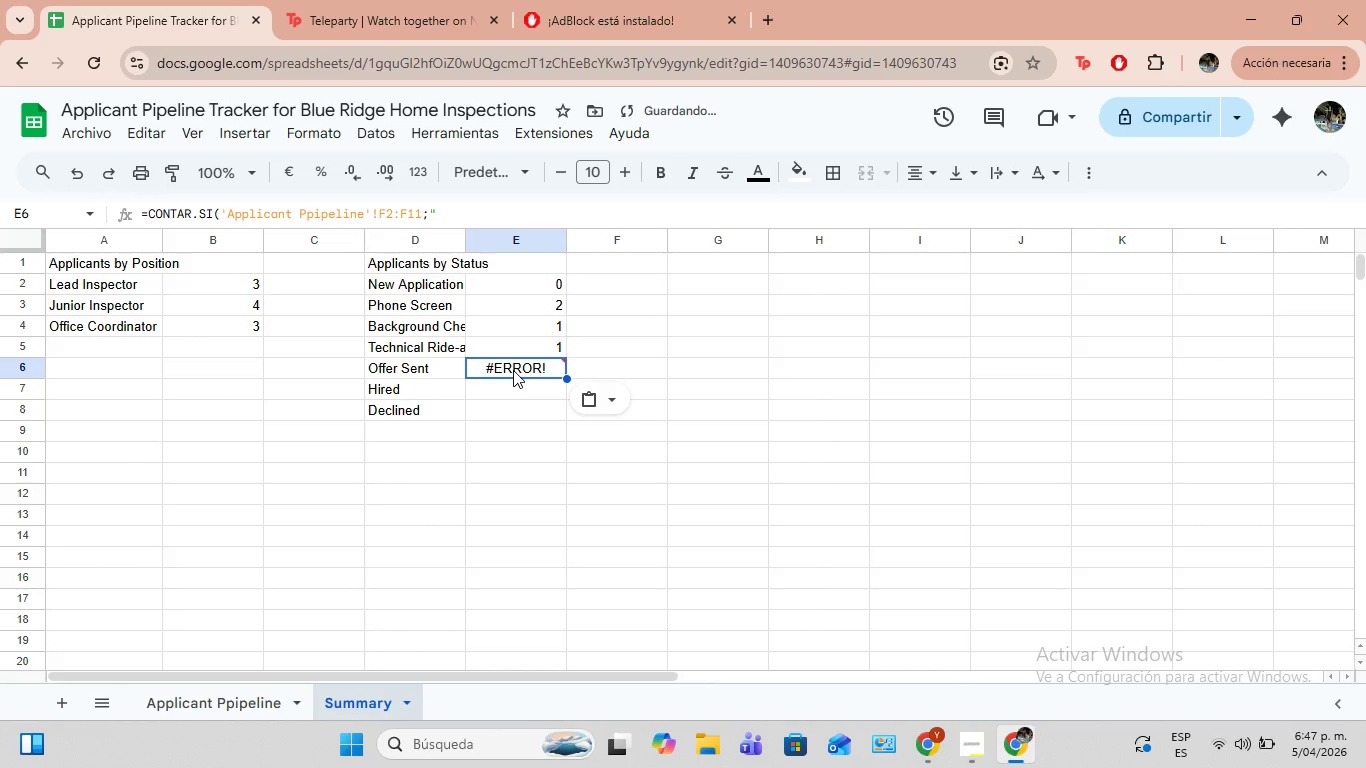 
left_click([513, 370])
 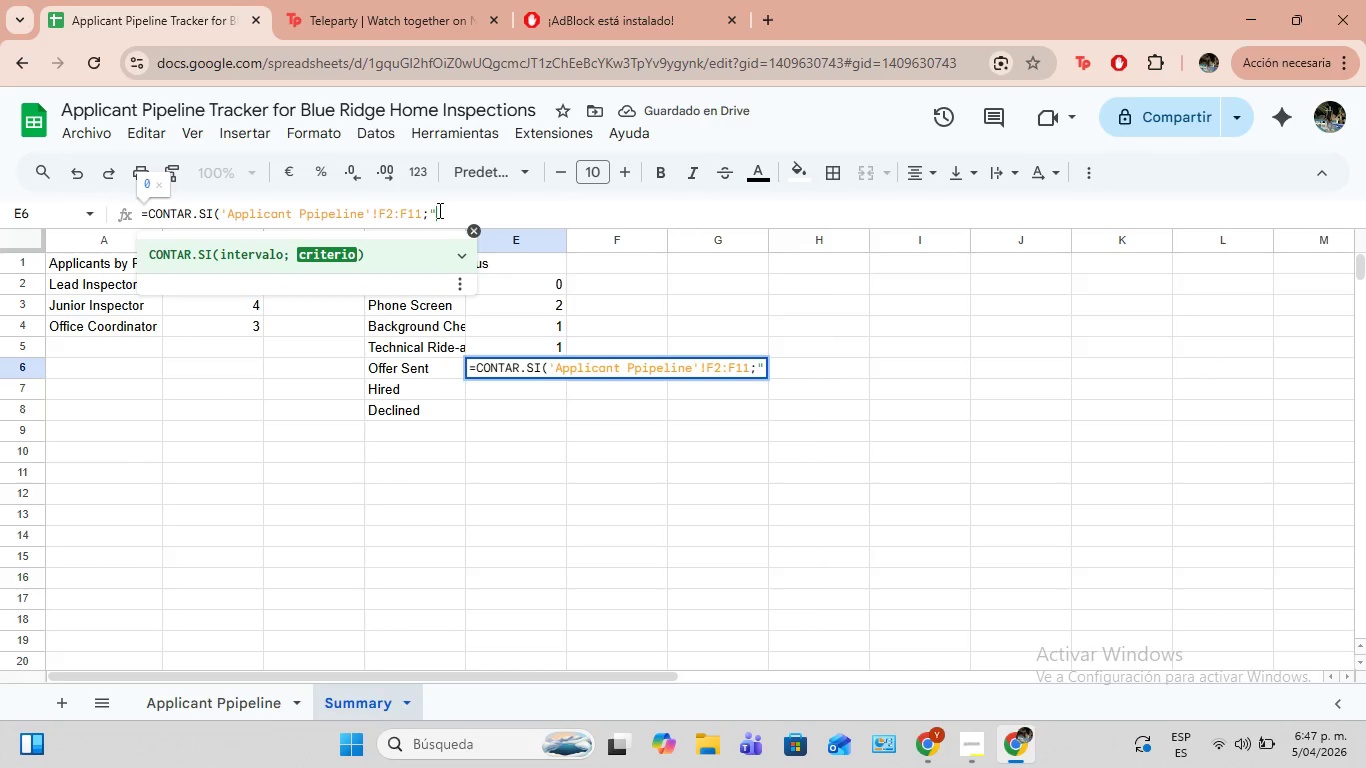 
key(Control+ControlLeft)
 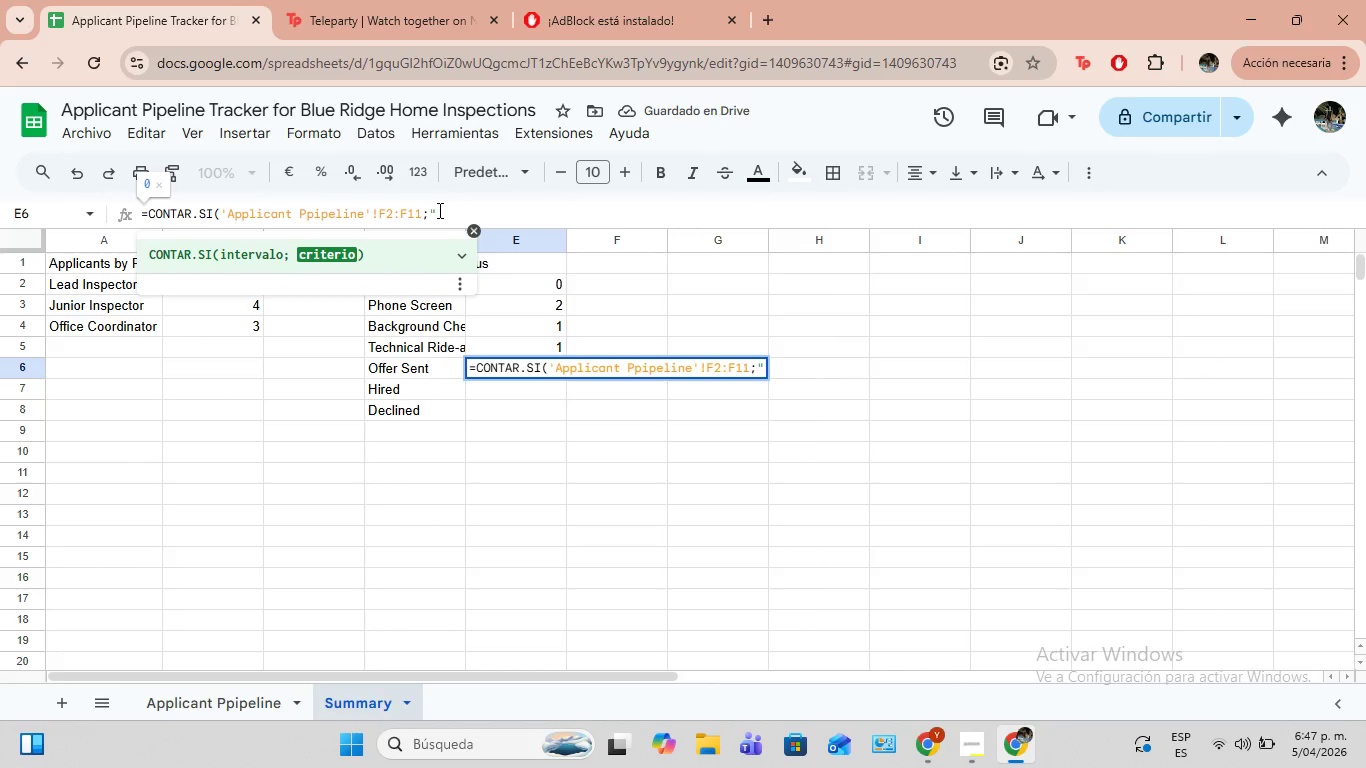 
key(Control+V)
 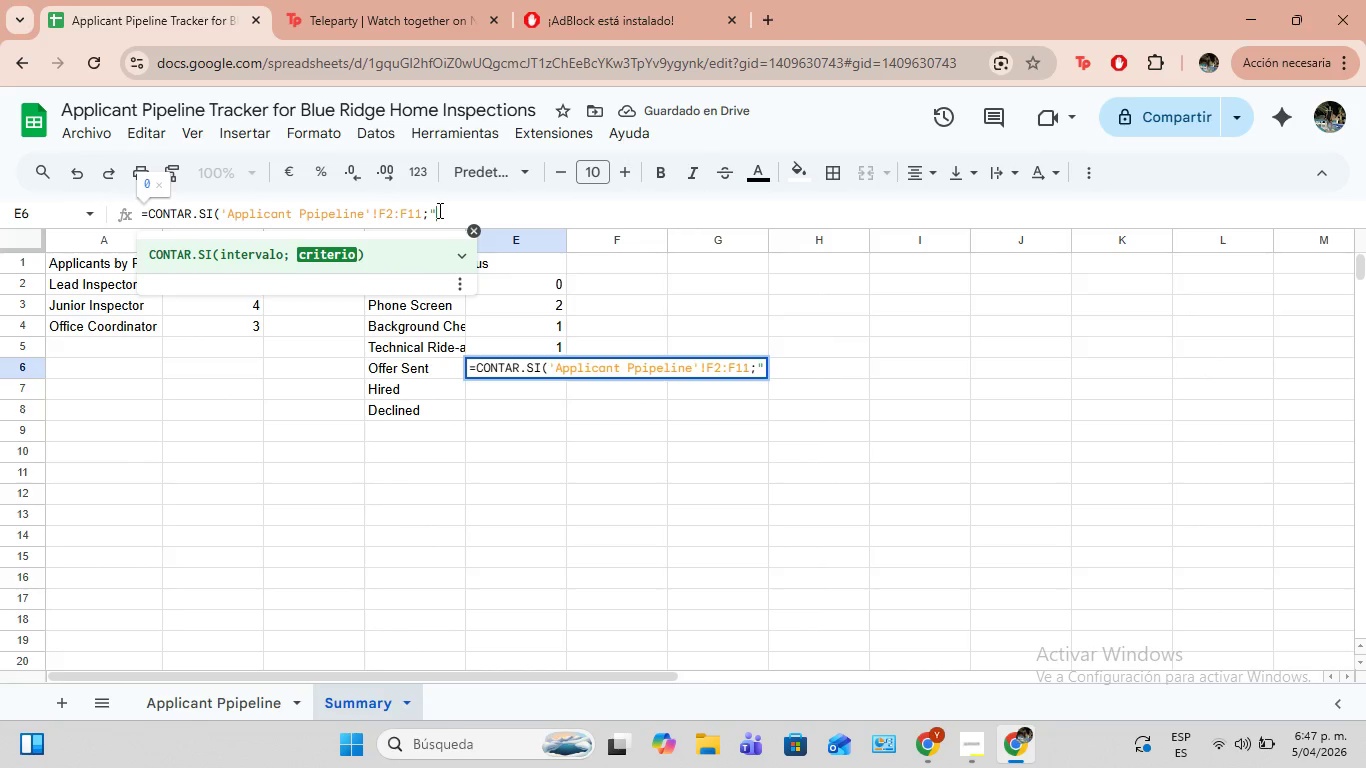 
left_click([438, 211])
 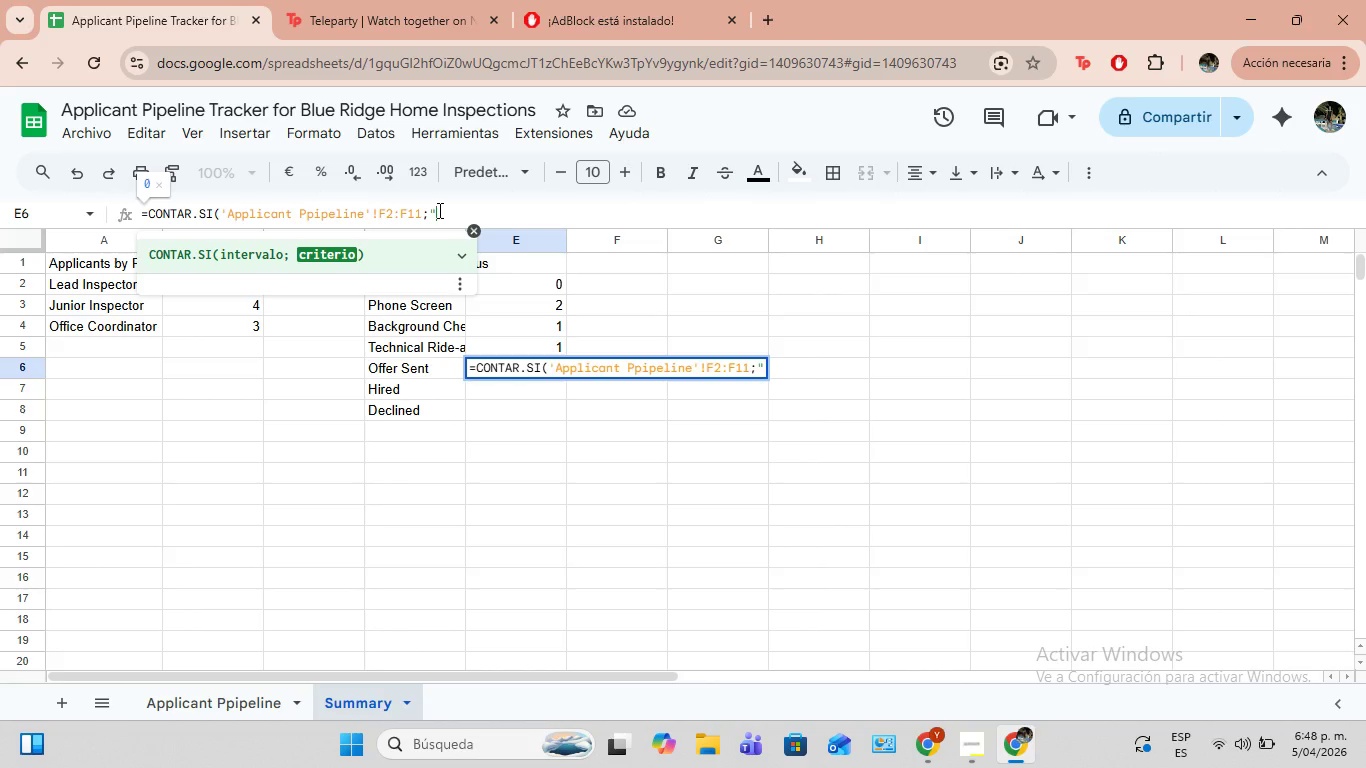 
wait(17.45)
 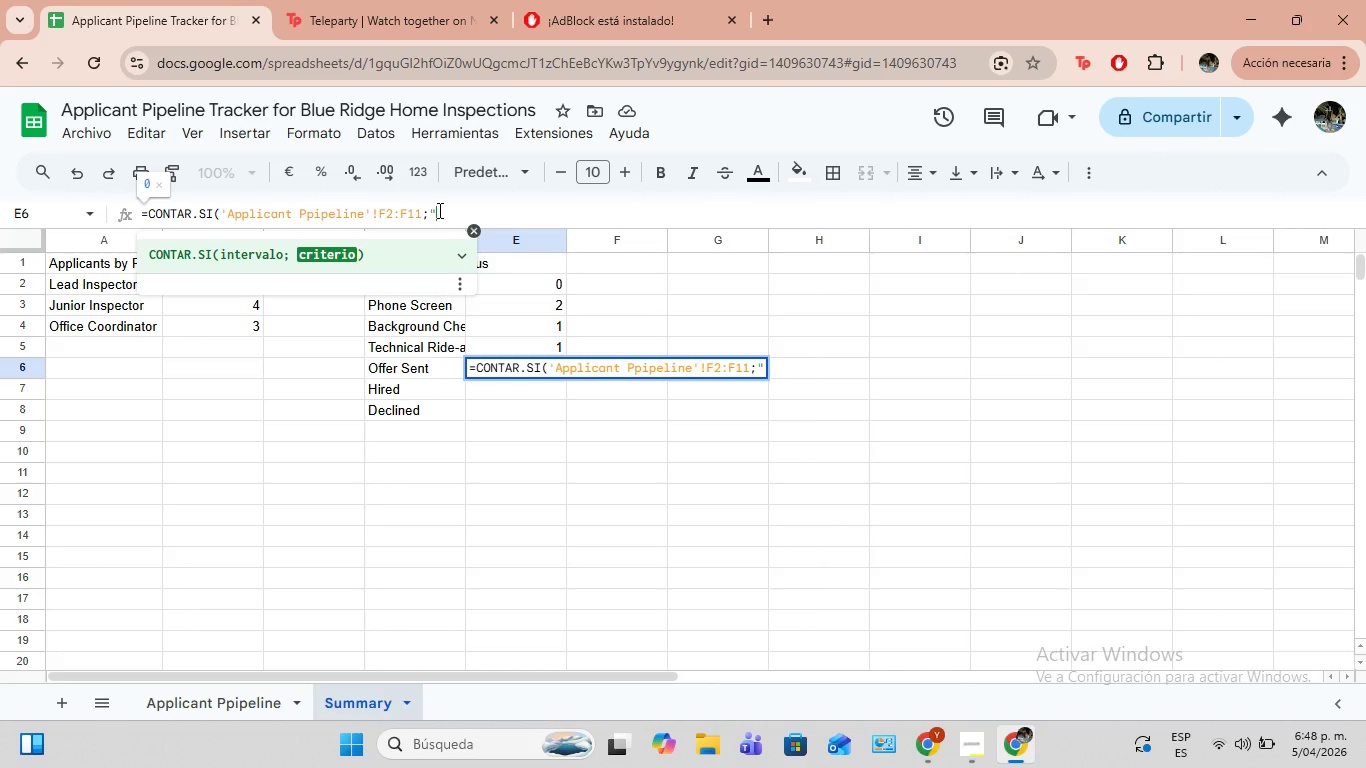 
left_click([431, 362])
 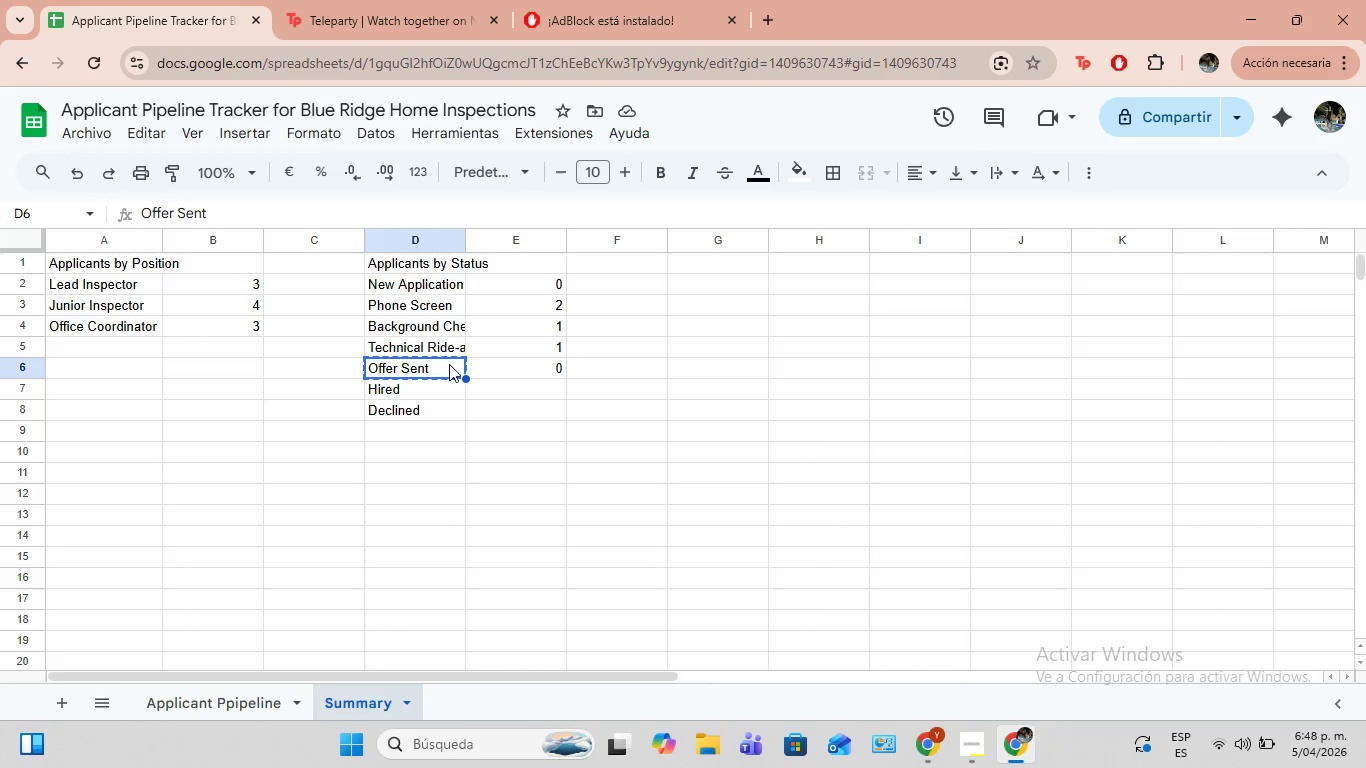 
key(Control+ControlLeft)
 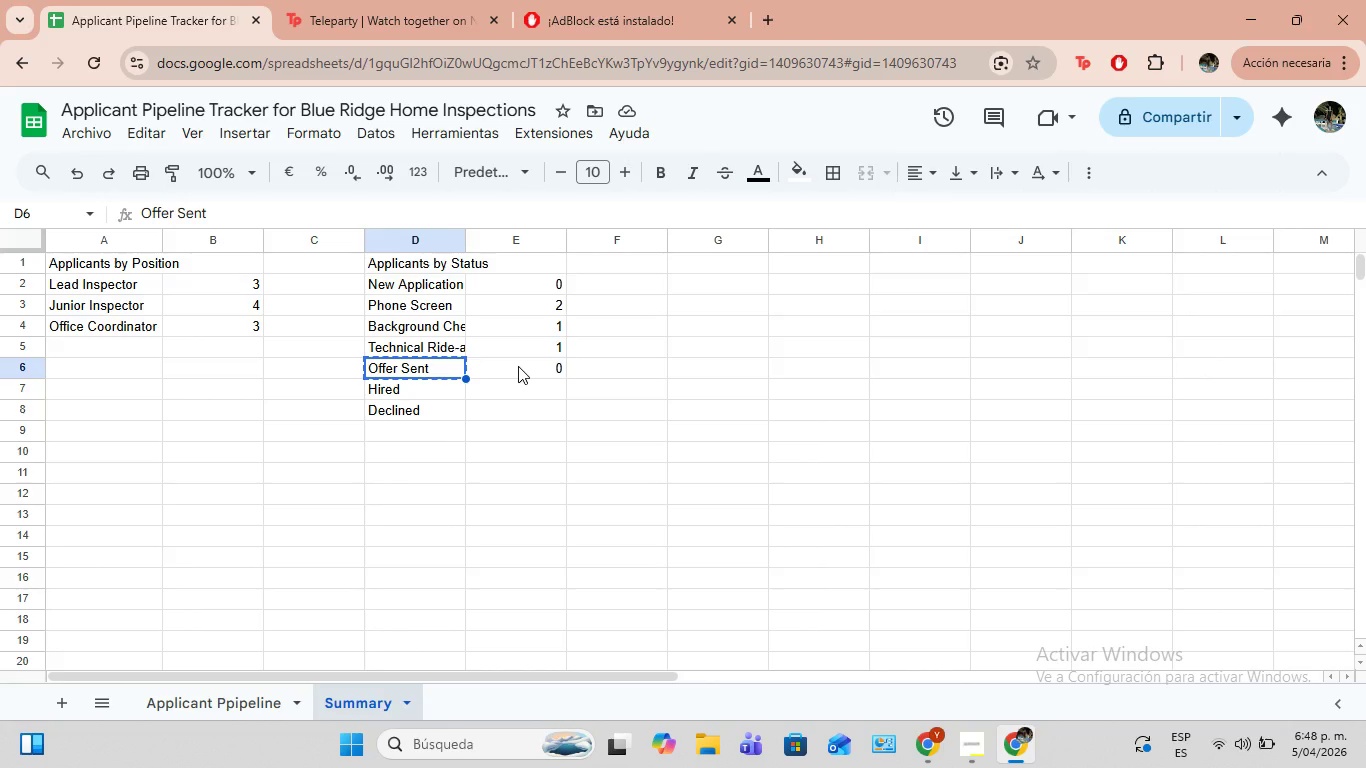 
key(Control+C)
 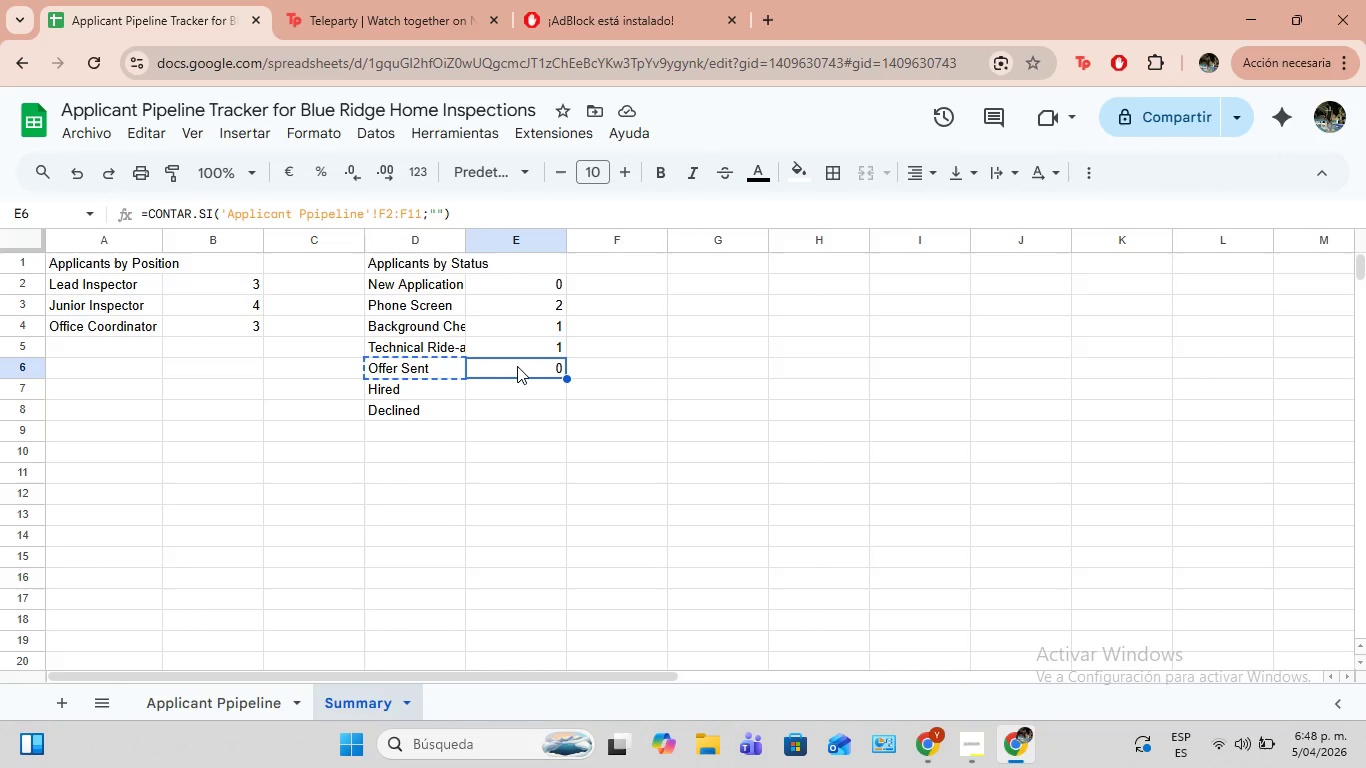 
left_click([445, 365])
 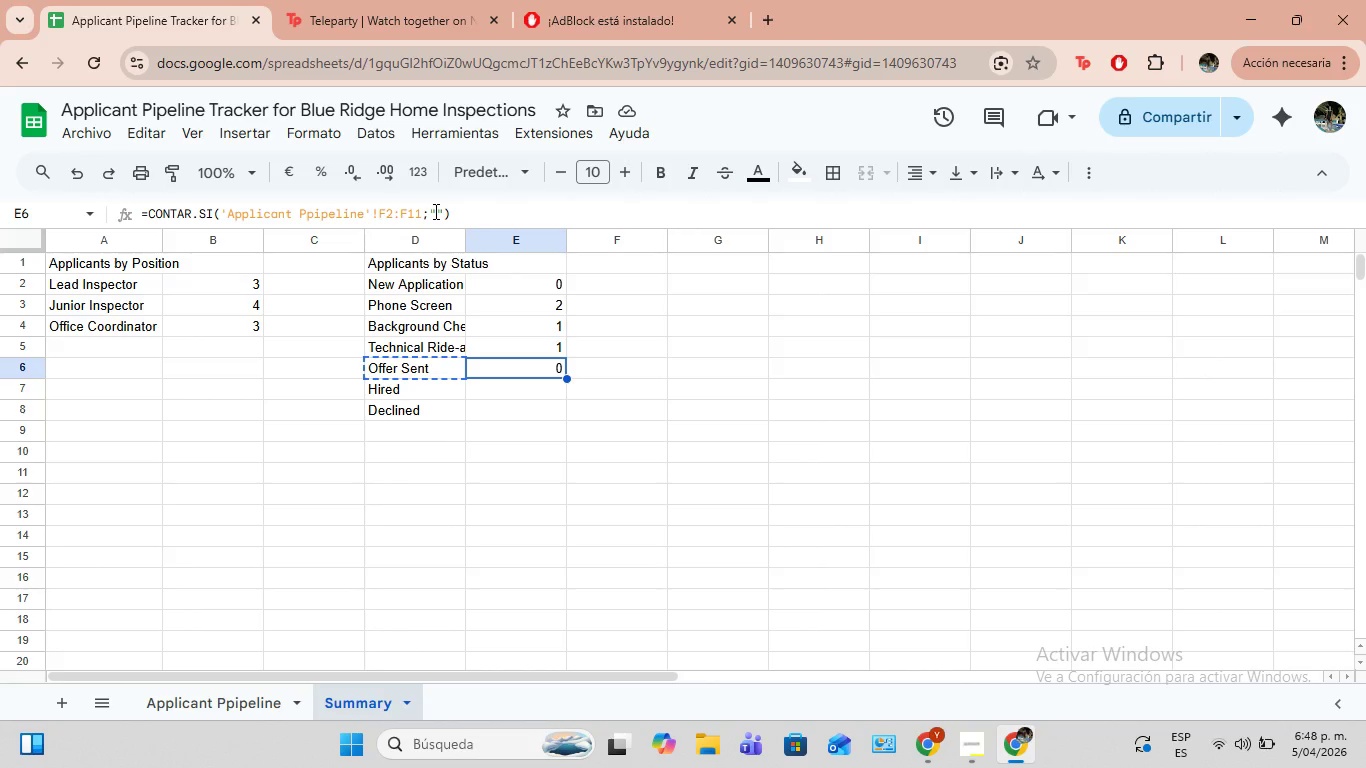 
left_click([517, 366])
 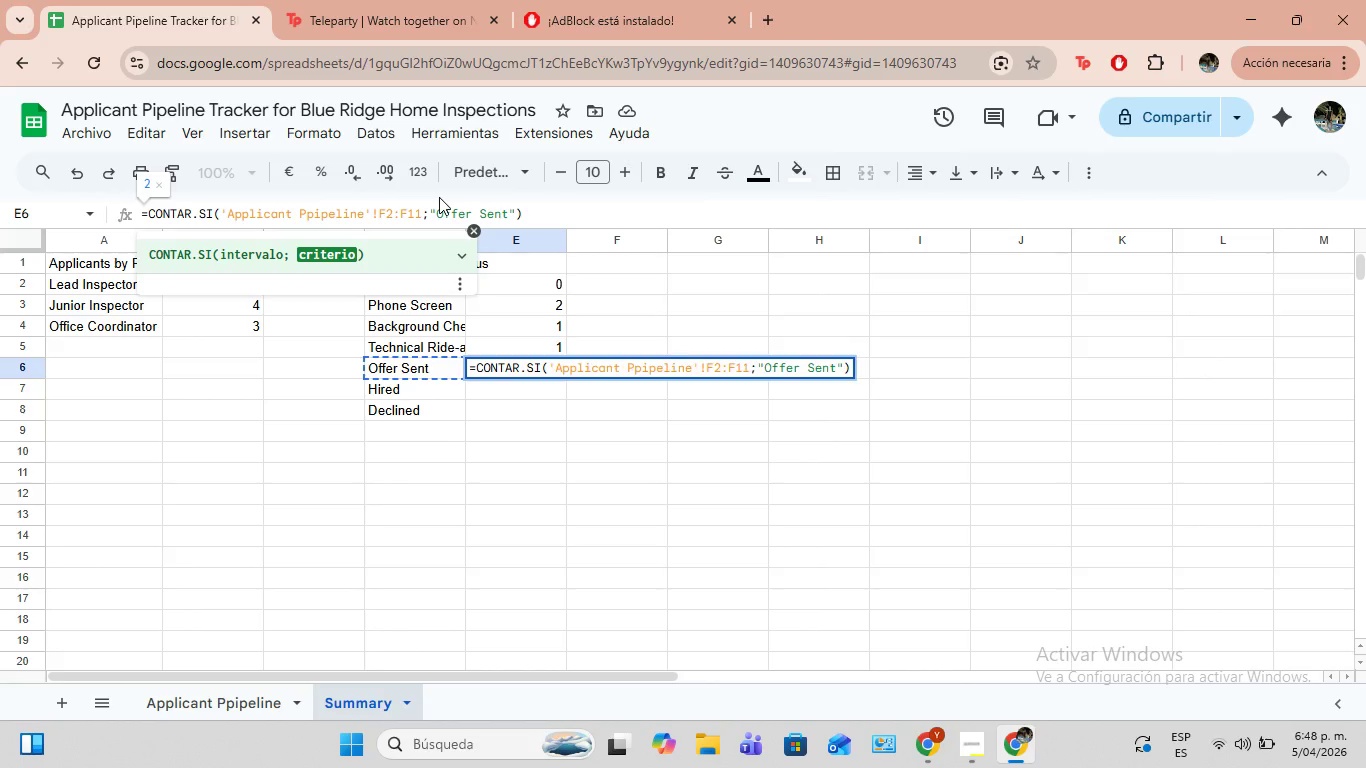 
left_click([434, 210])
 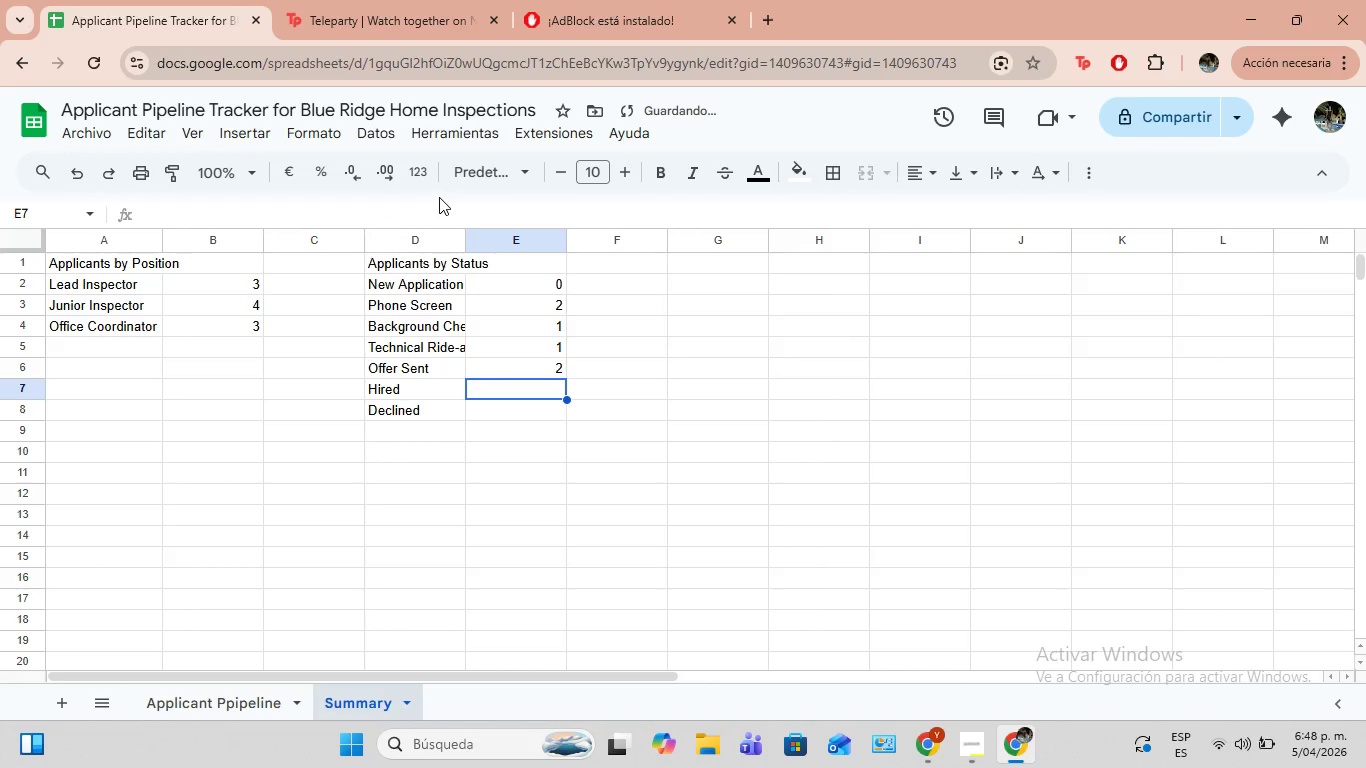 
key(Control+ControlLeft)
 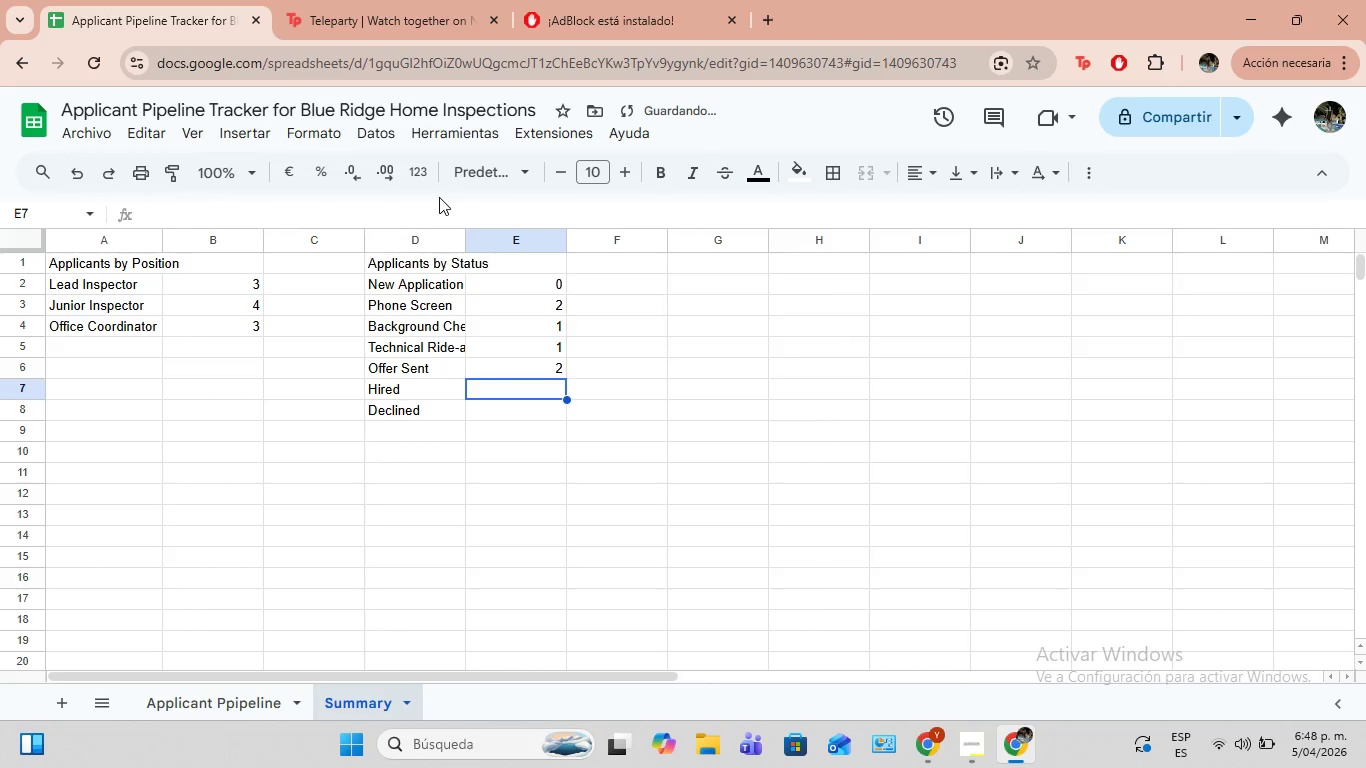 
key(Control+V)
 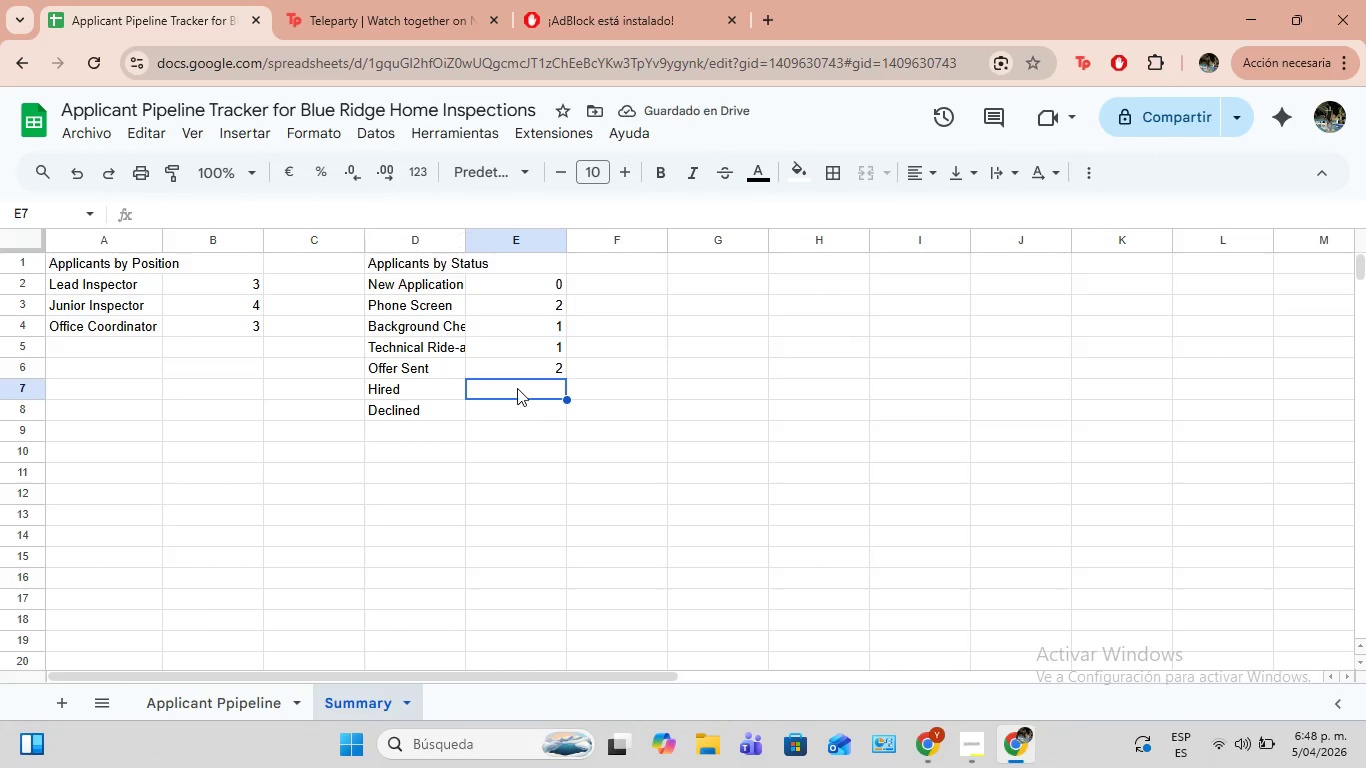 
key(Enter)
 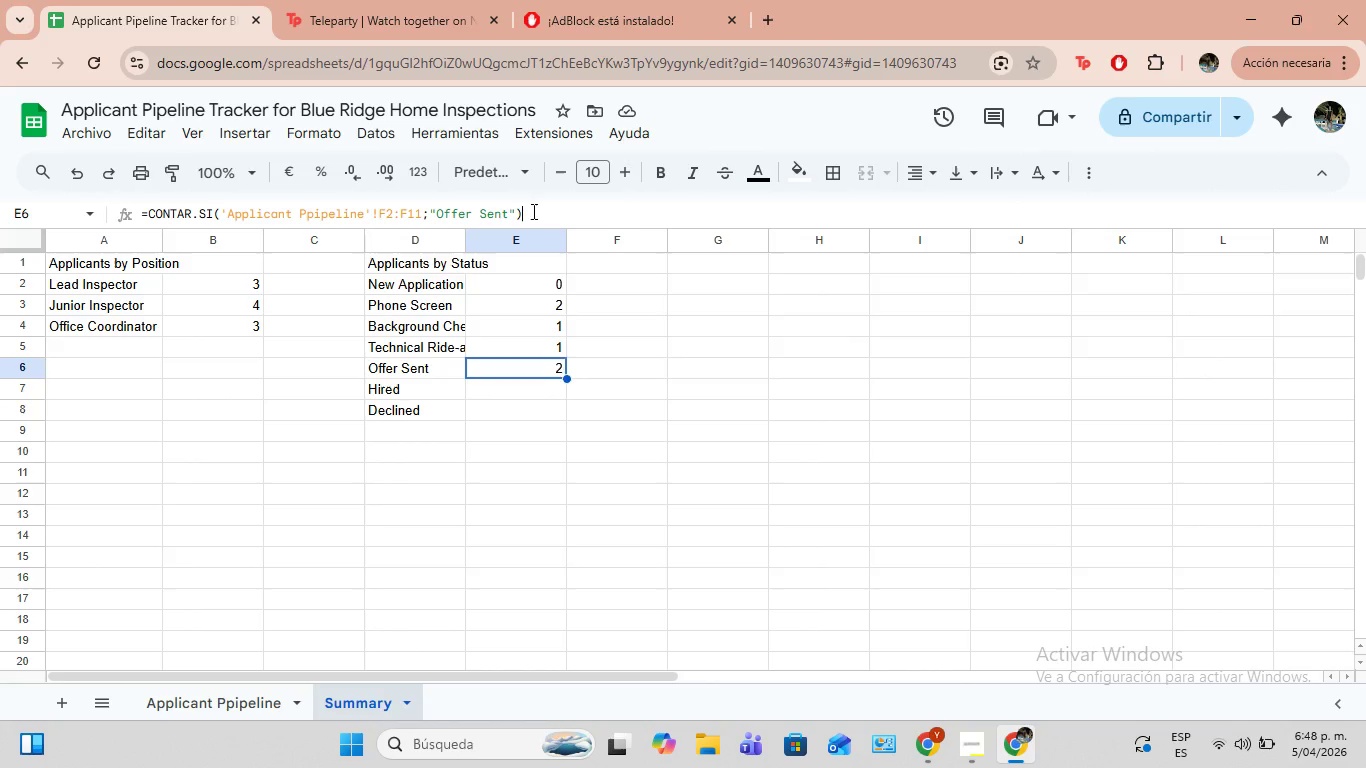 
left_click([513, 373])
 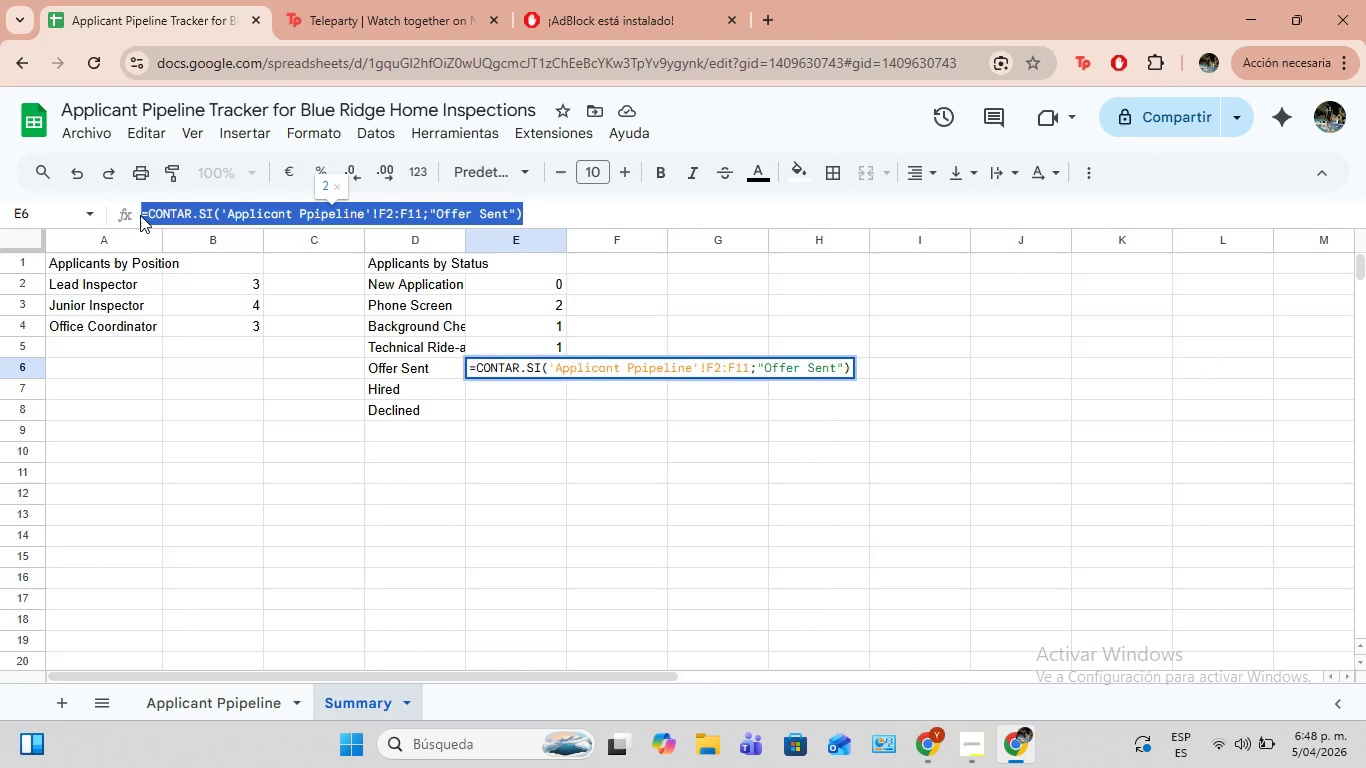 
left_click_drag(start_coordinate=[532, 211], to_coordinate=[140, 214])
 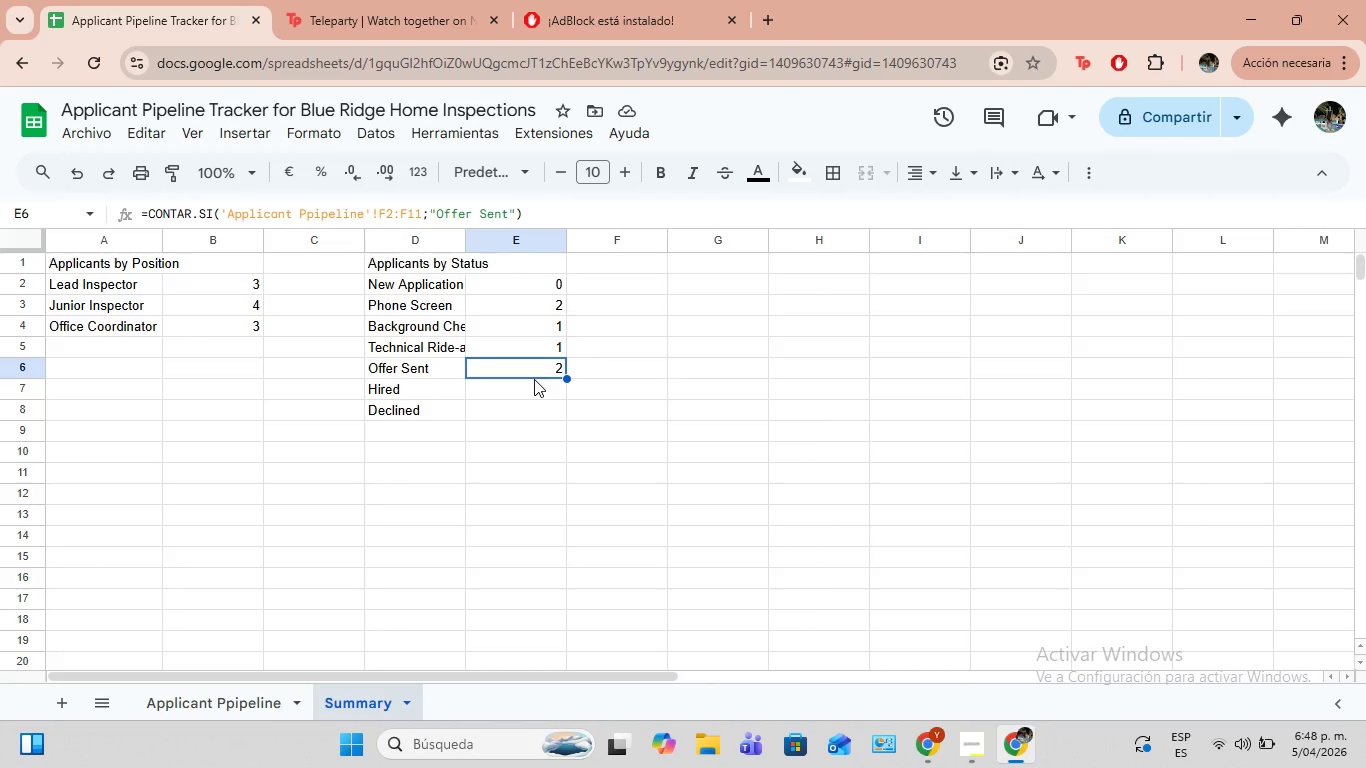 
key(Control+ControlLeft)
 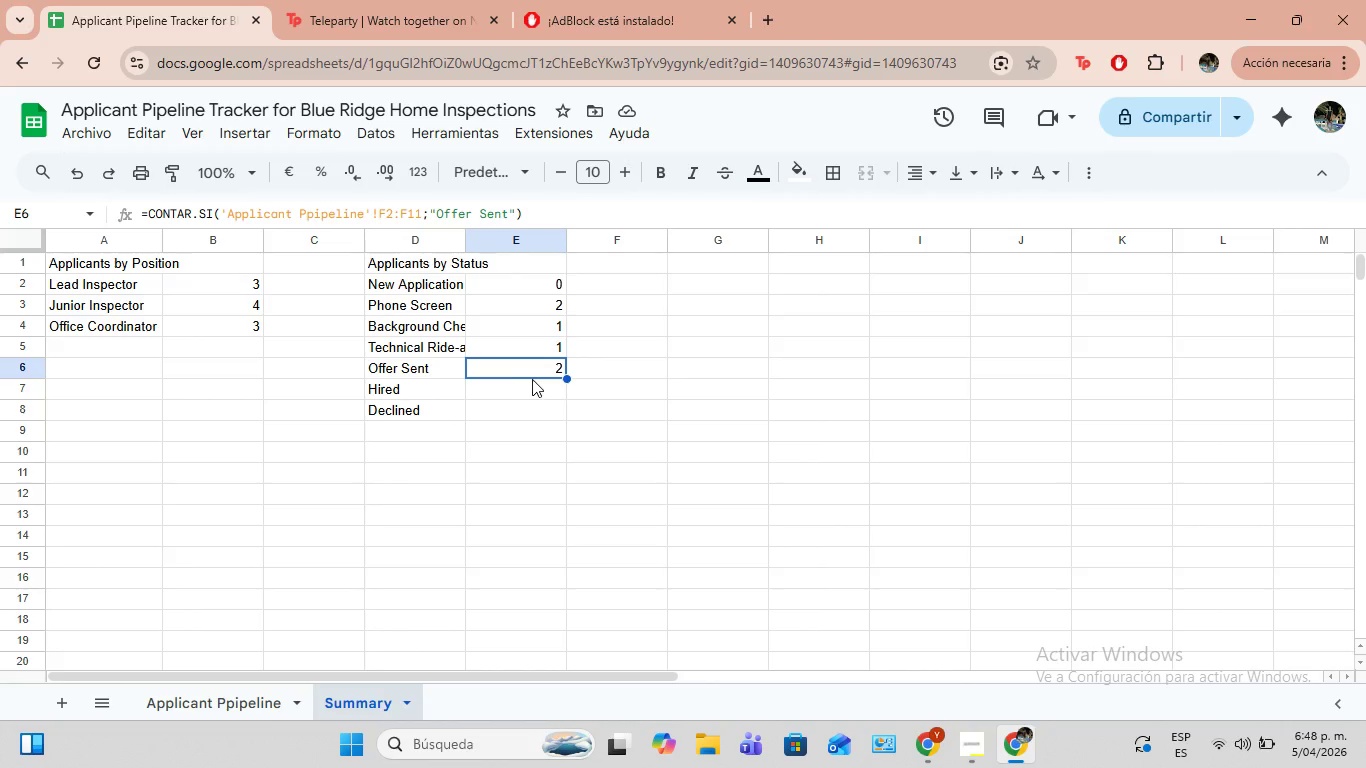 
key(Control+C)
 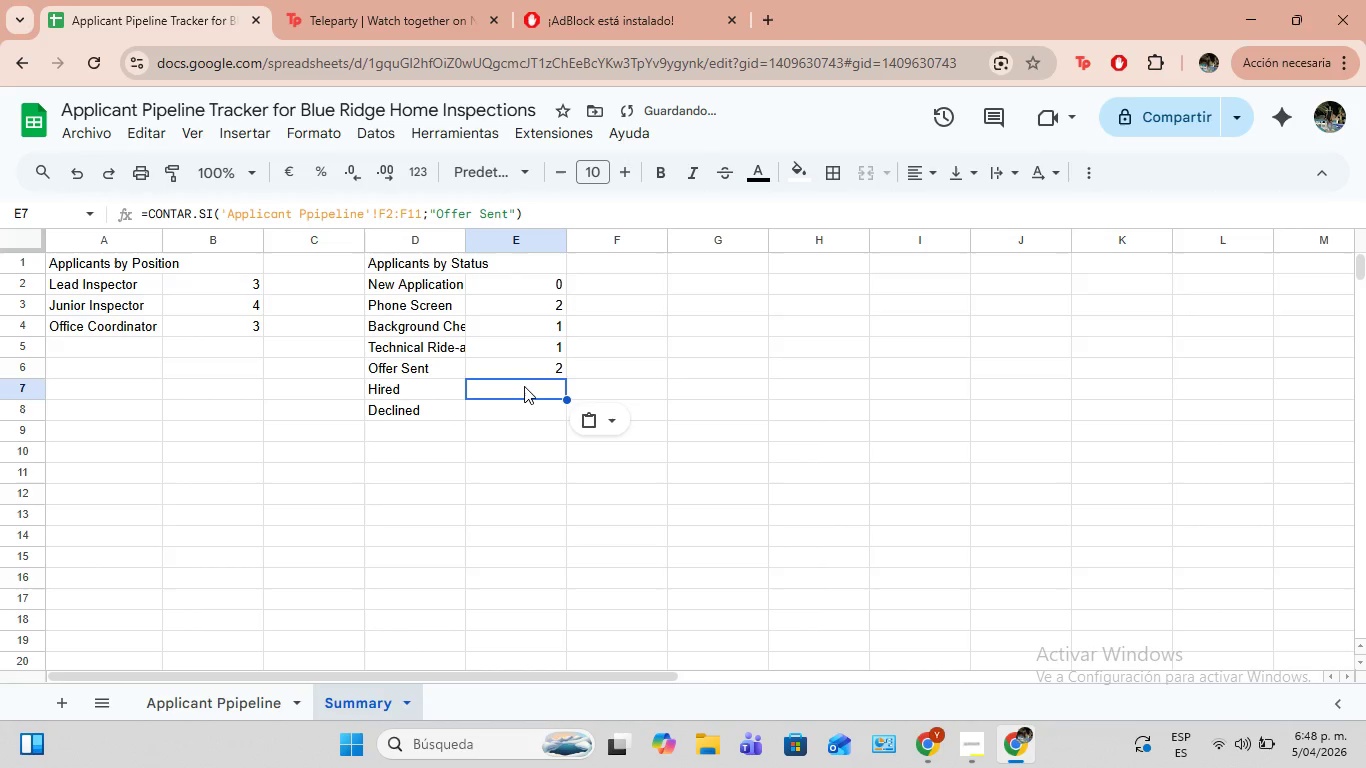 
left_click([534, 379])
 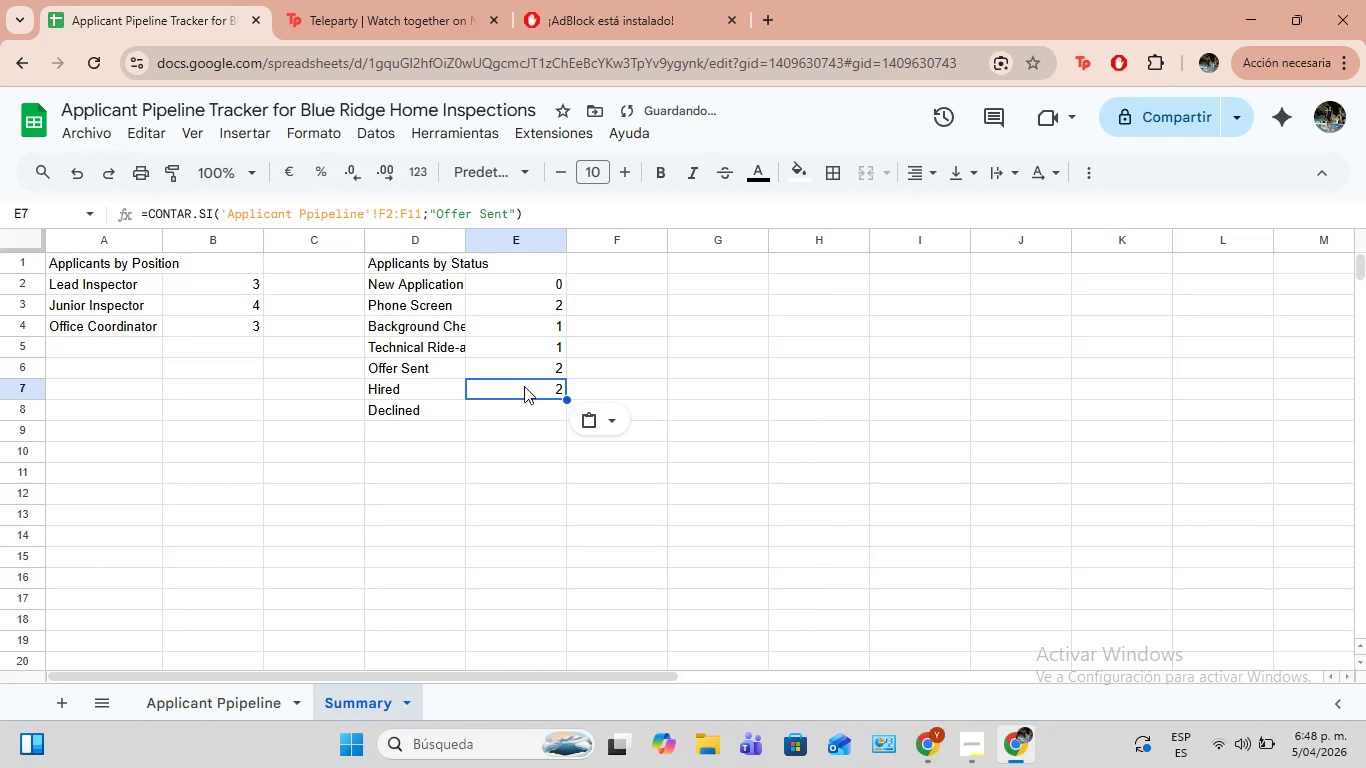 
left_click([534, 379])
 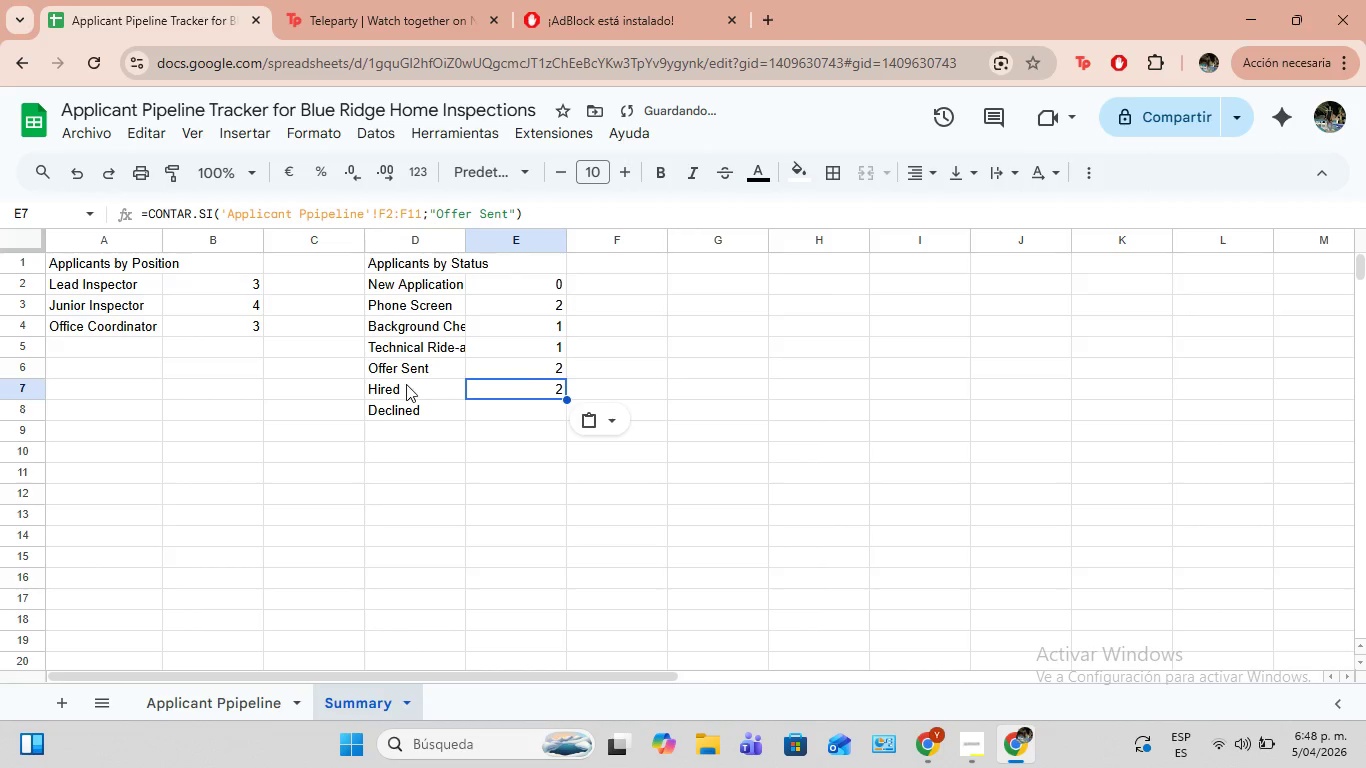 
left_click([525, 385])
 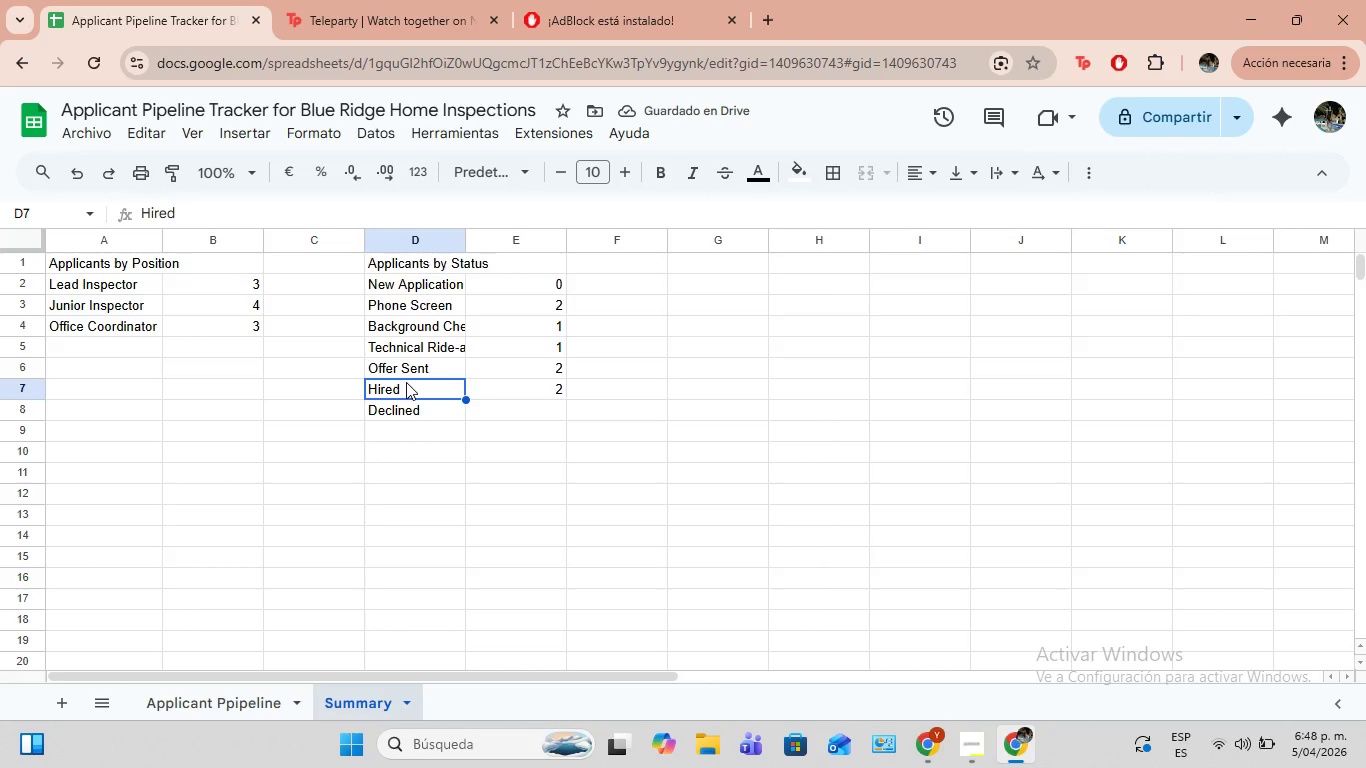 
key(Control+ControlLeft)
 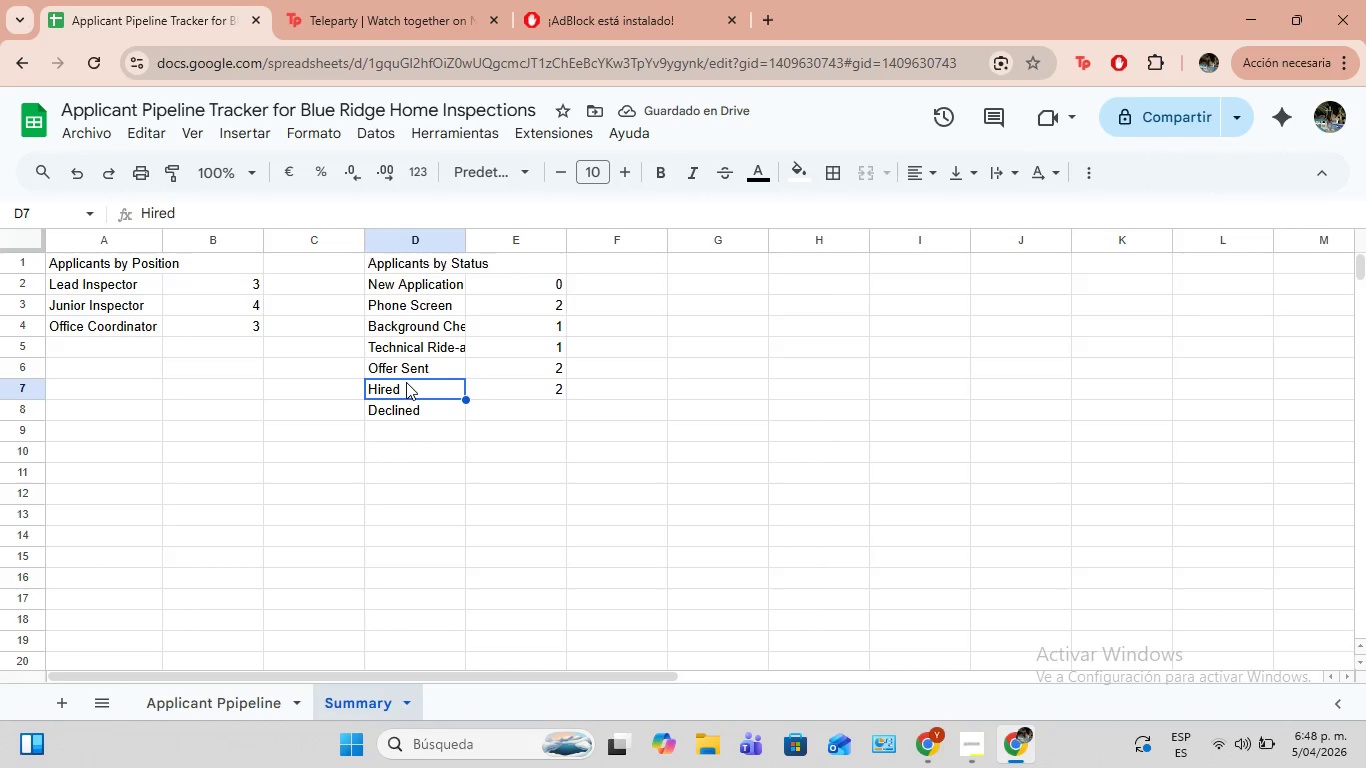 
key(Control+V)